 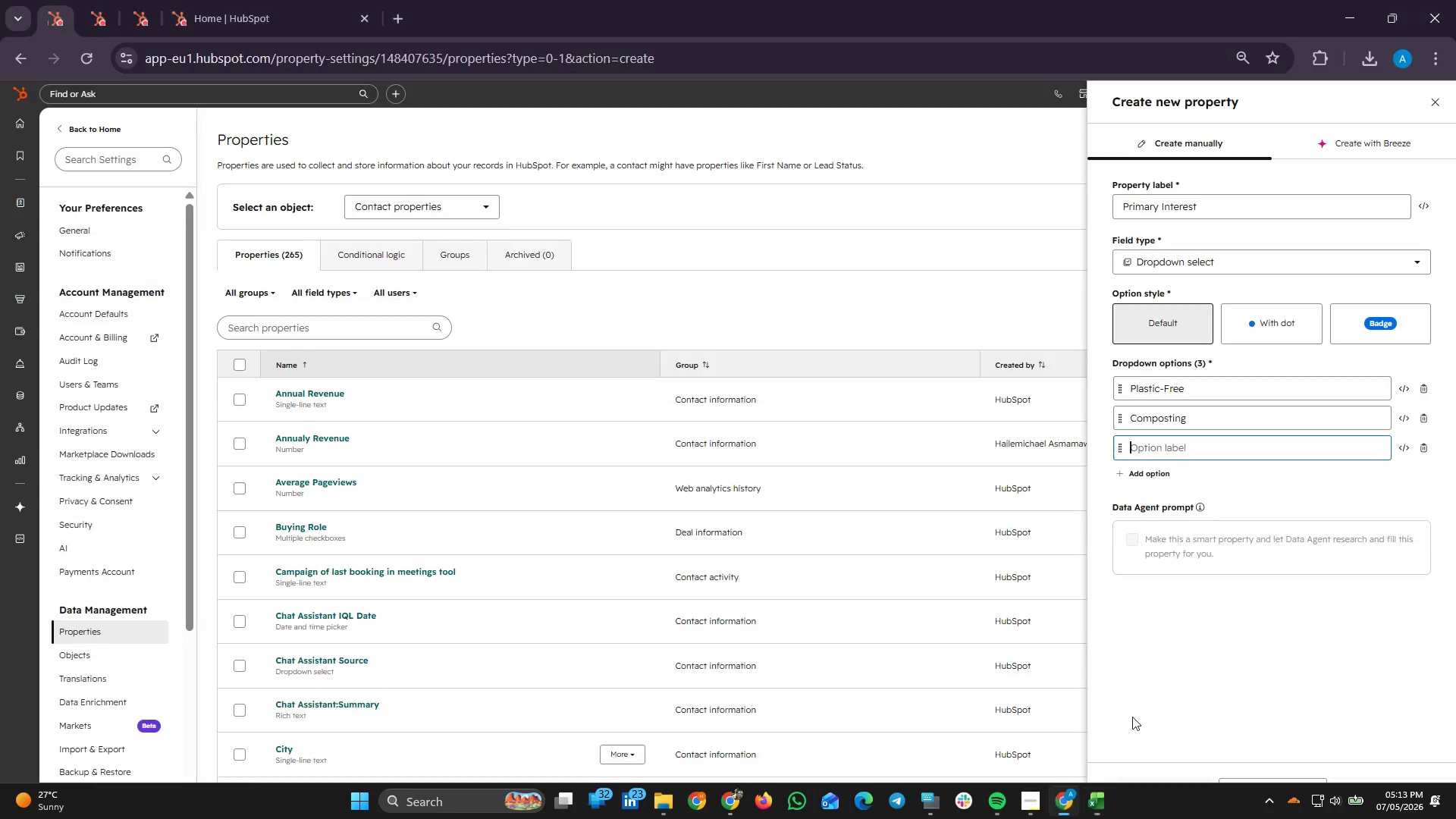 
right_click([1175, 444])
 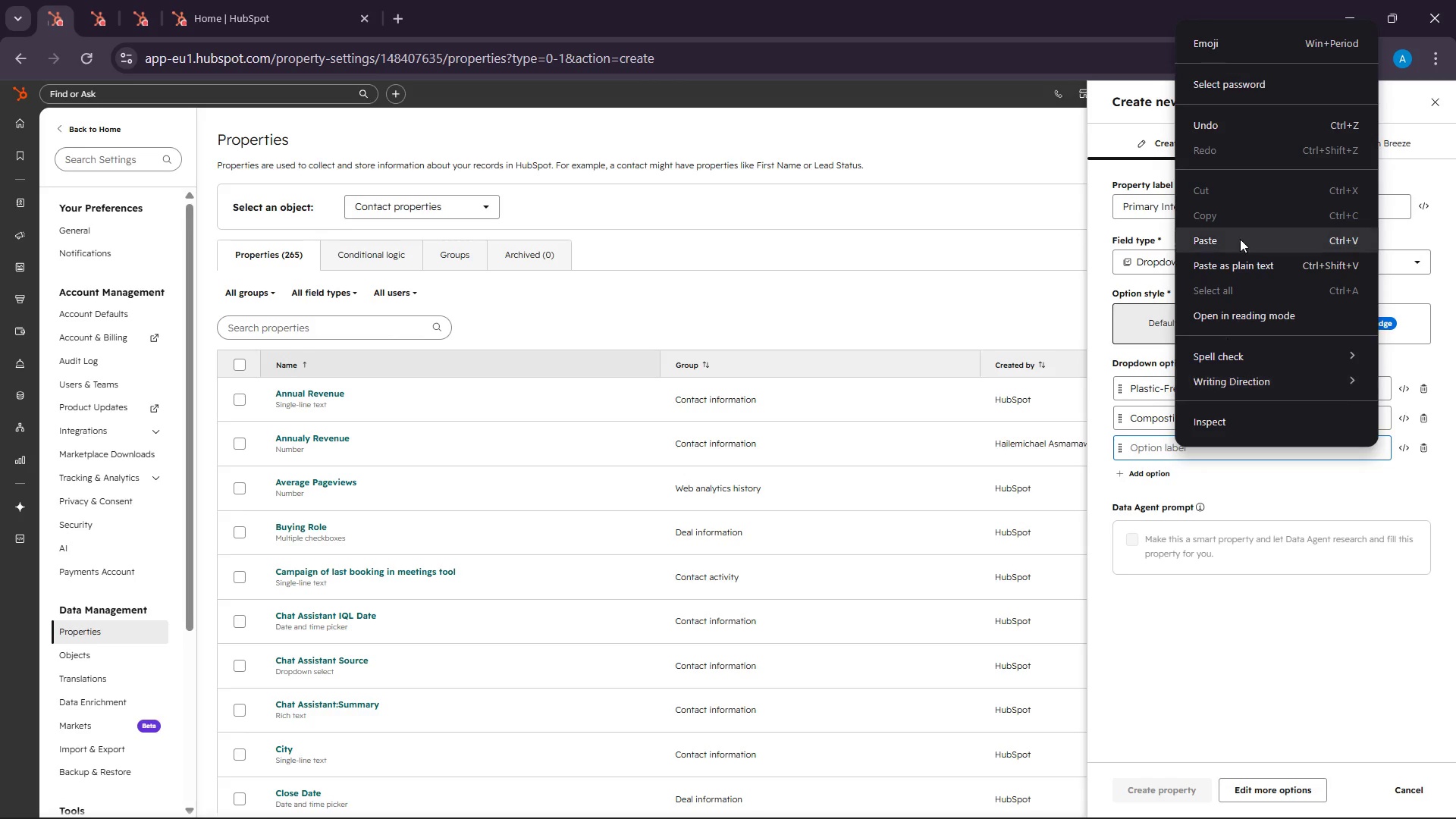 
left_click([1240, 239])
 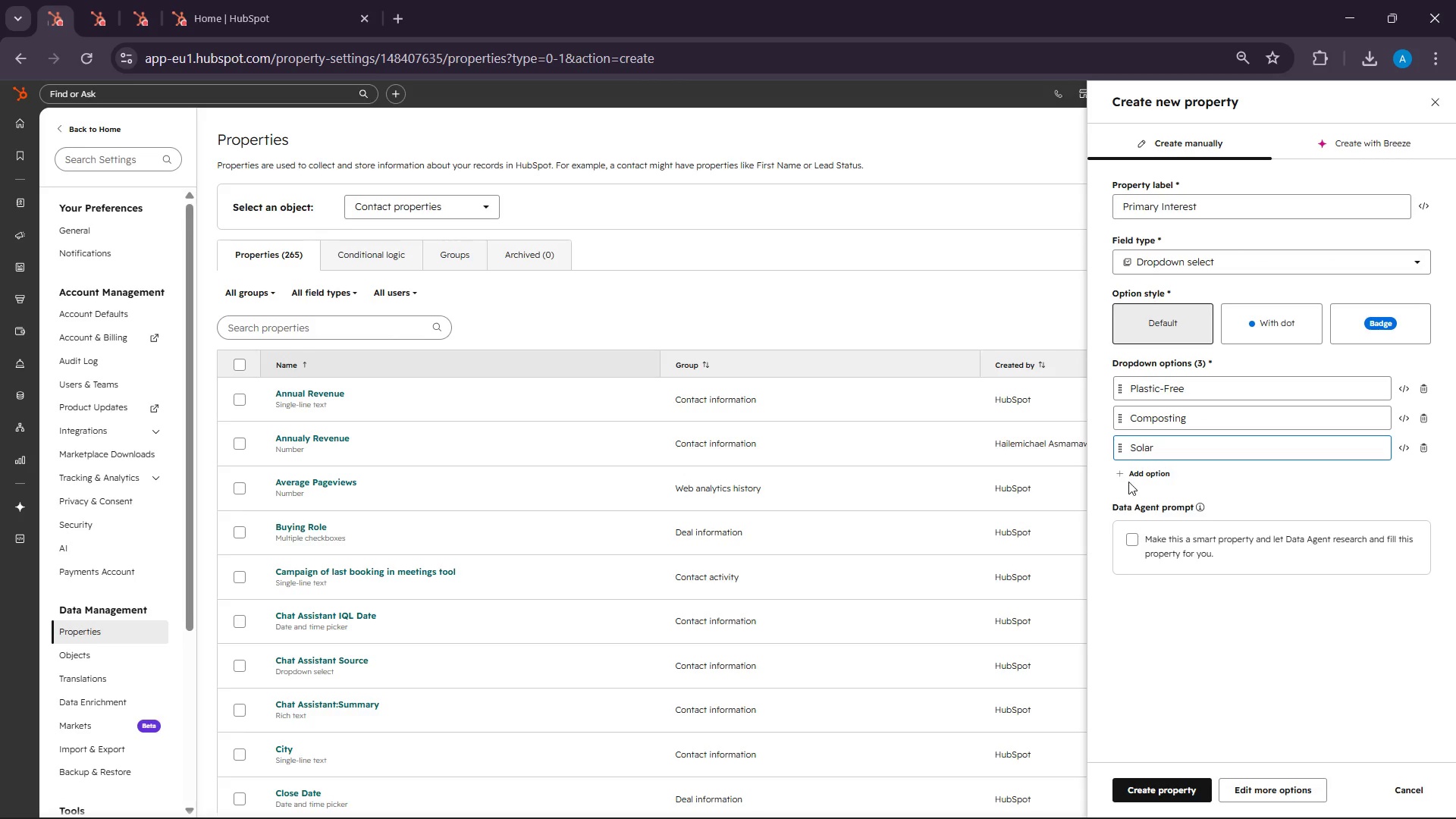 
left_click([1128, 480])
 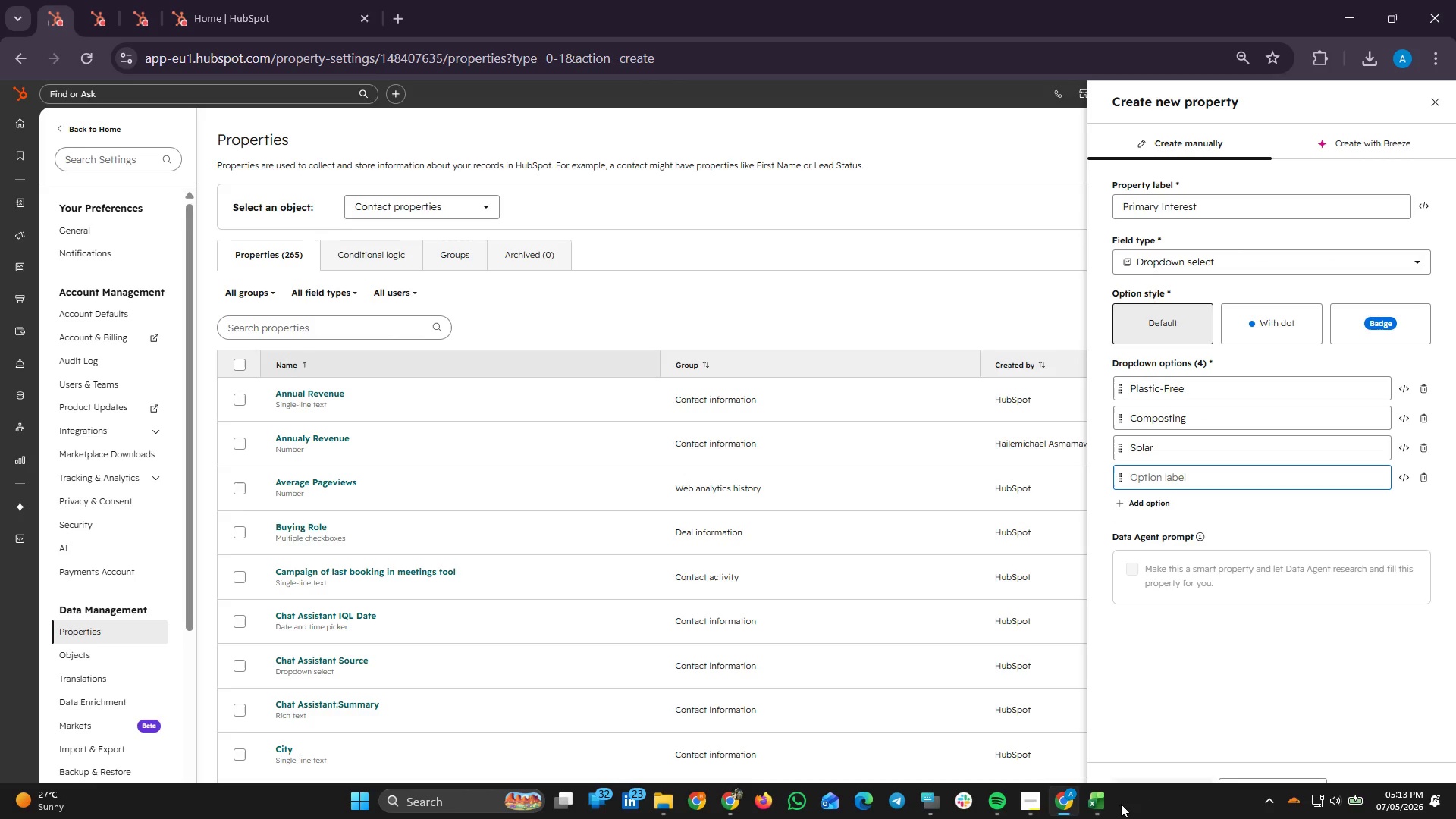 
left_click([1090, 806])
 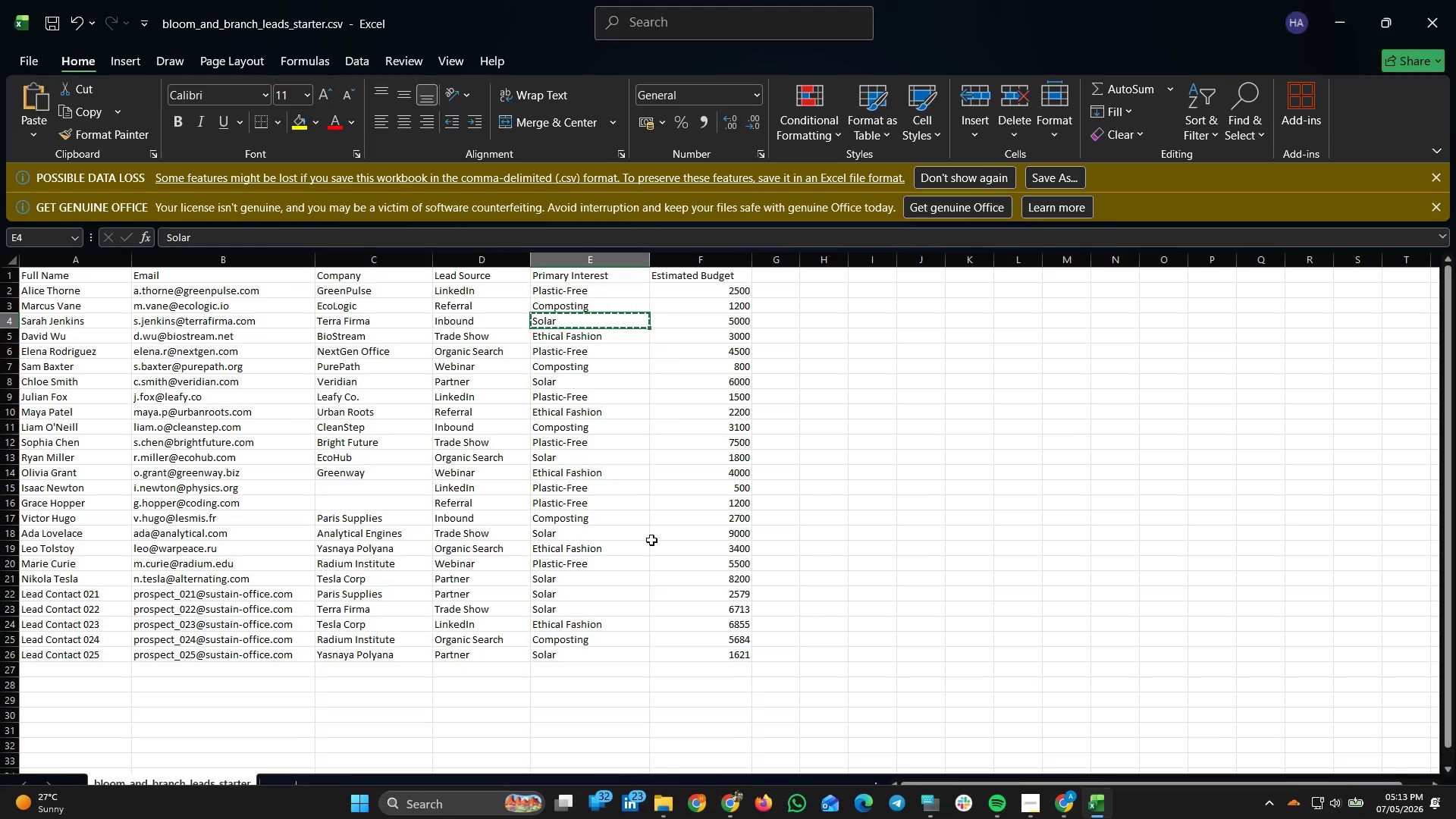 
left_click([594, 336])
 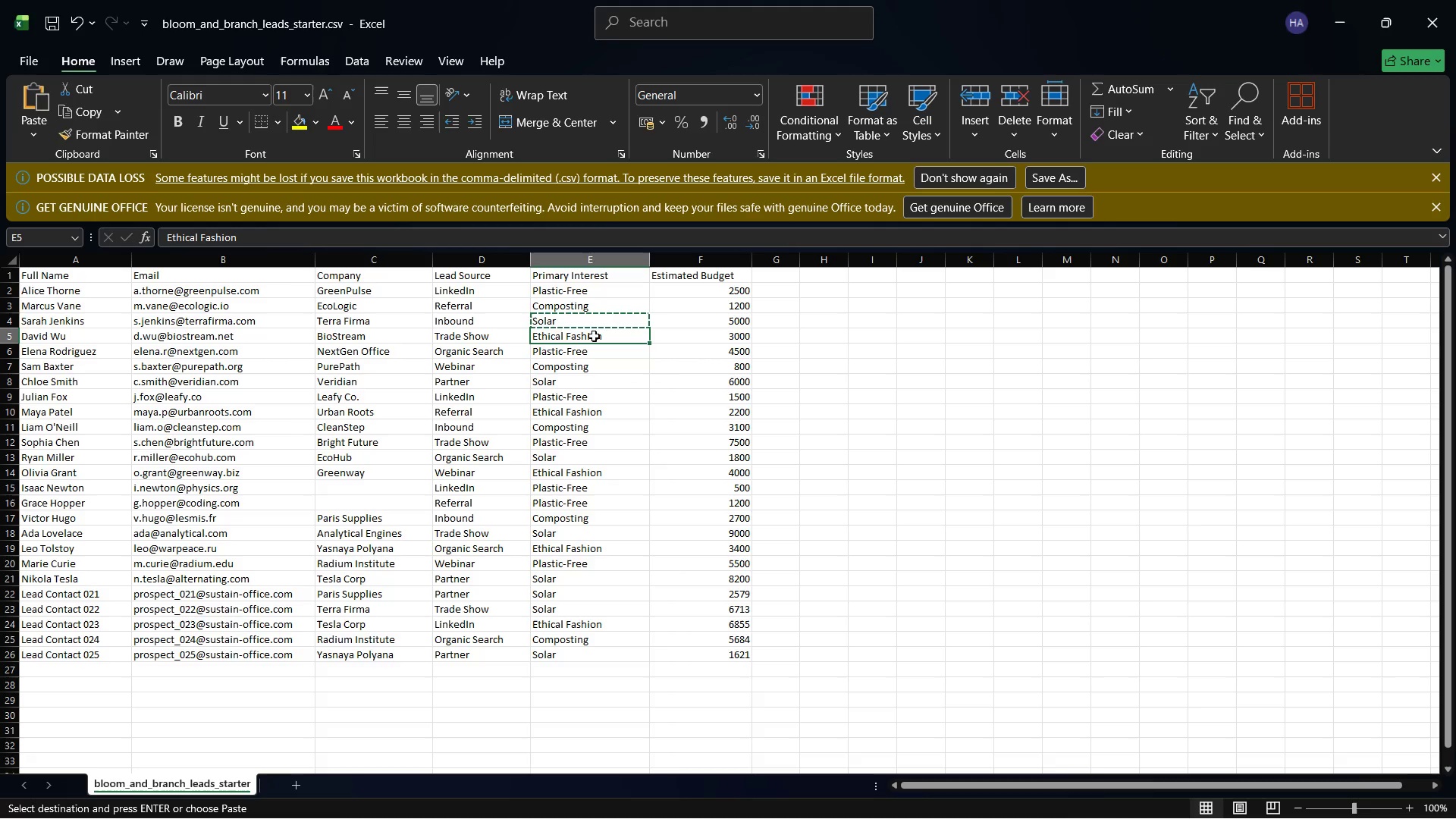 
right_click([594, 336])
 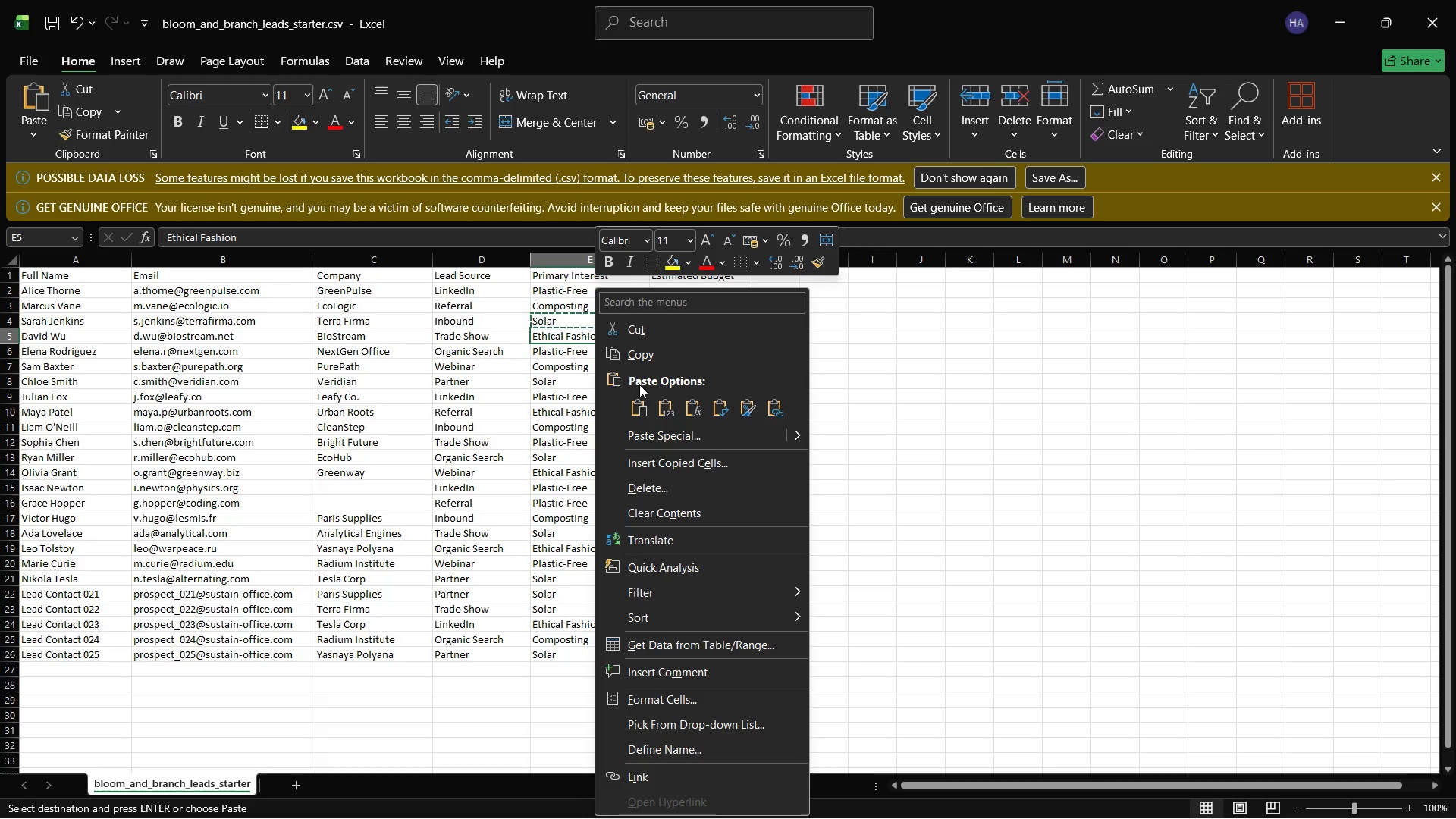 
left_click([632, 357])
 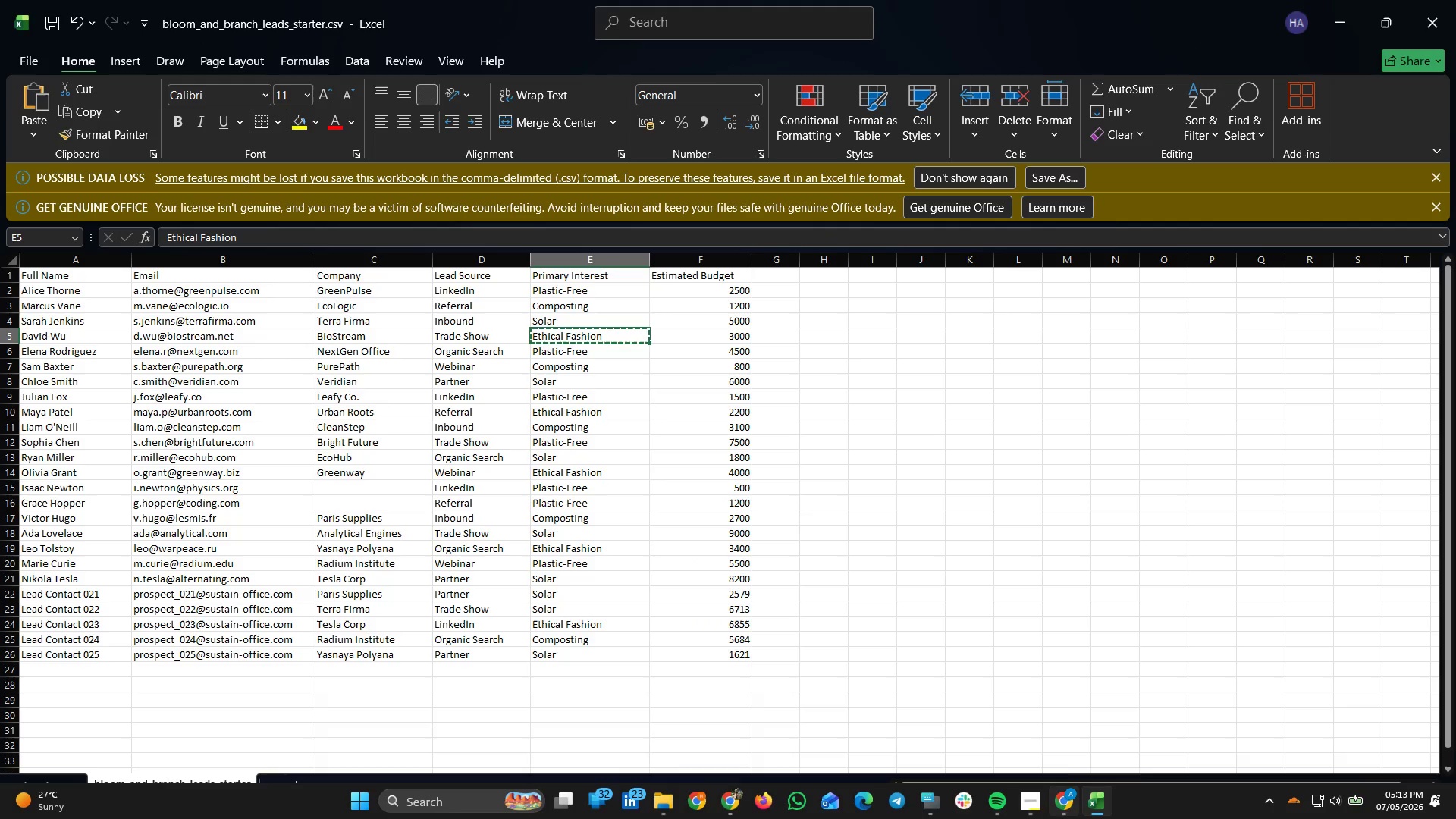 
left_click([1056, 803])
 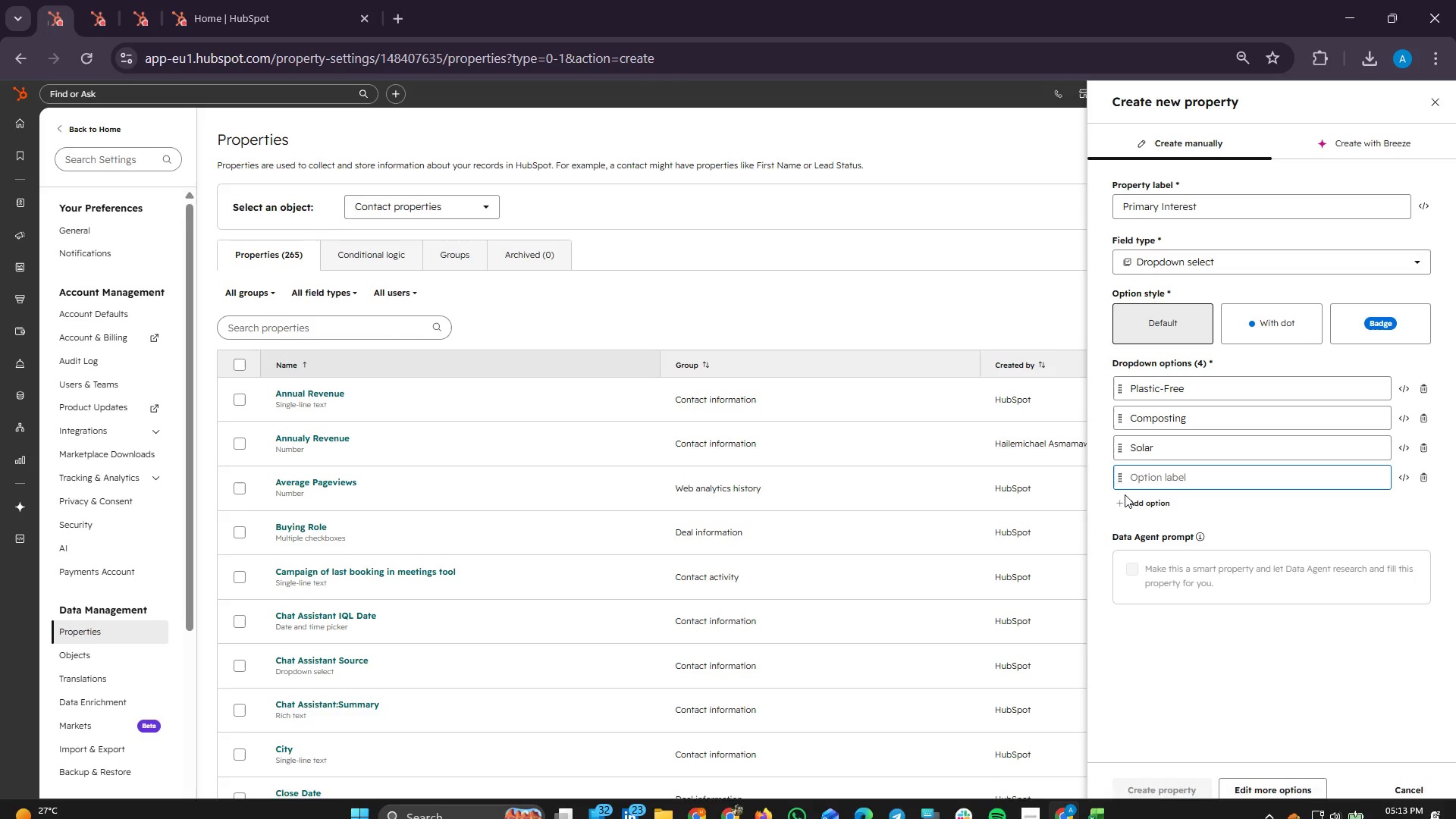 
right_click([1138, 482])
 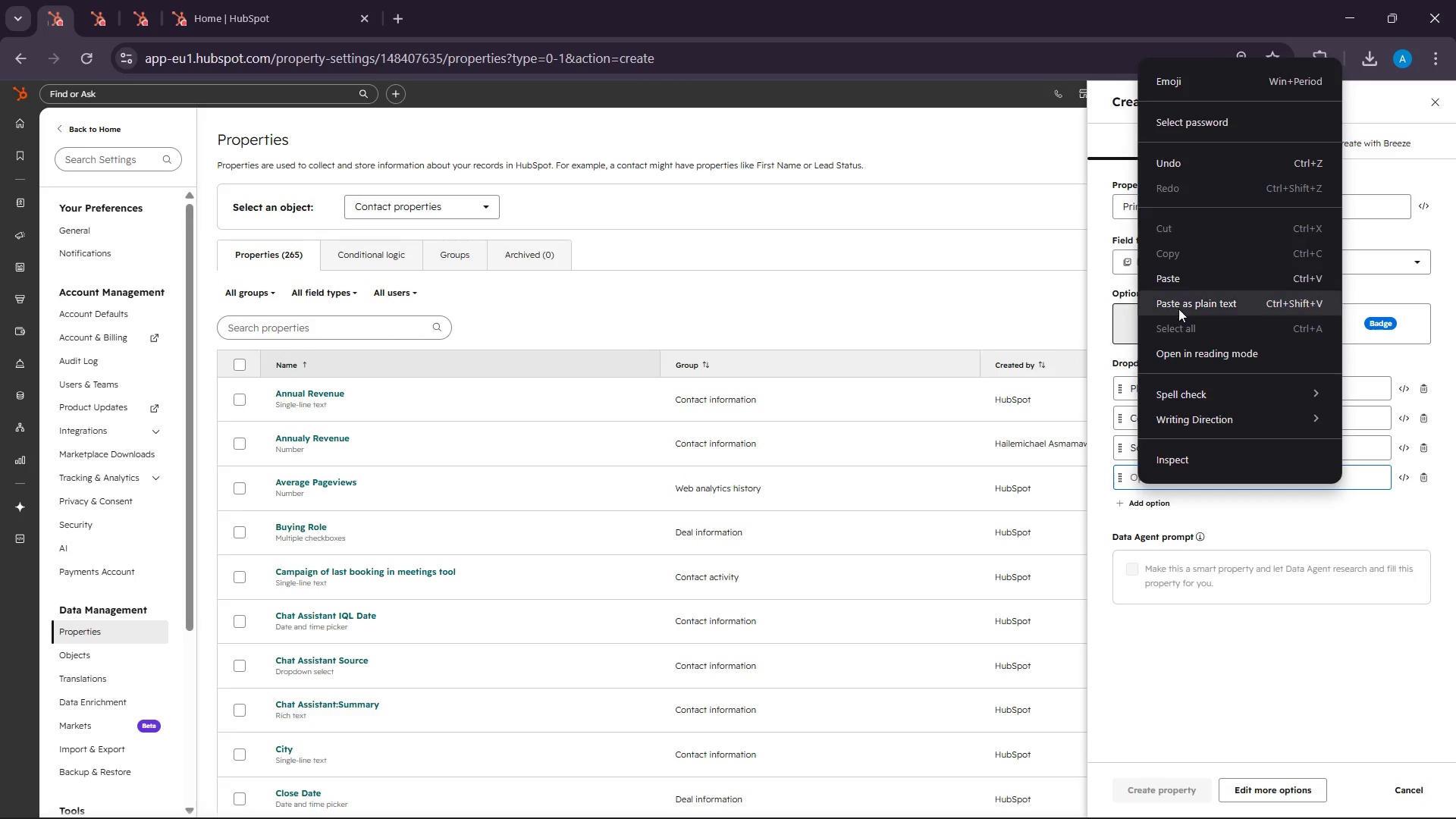 
left_click([1176, 286])
 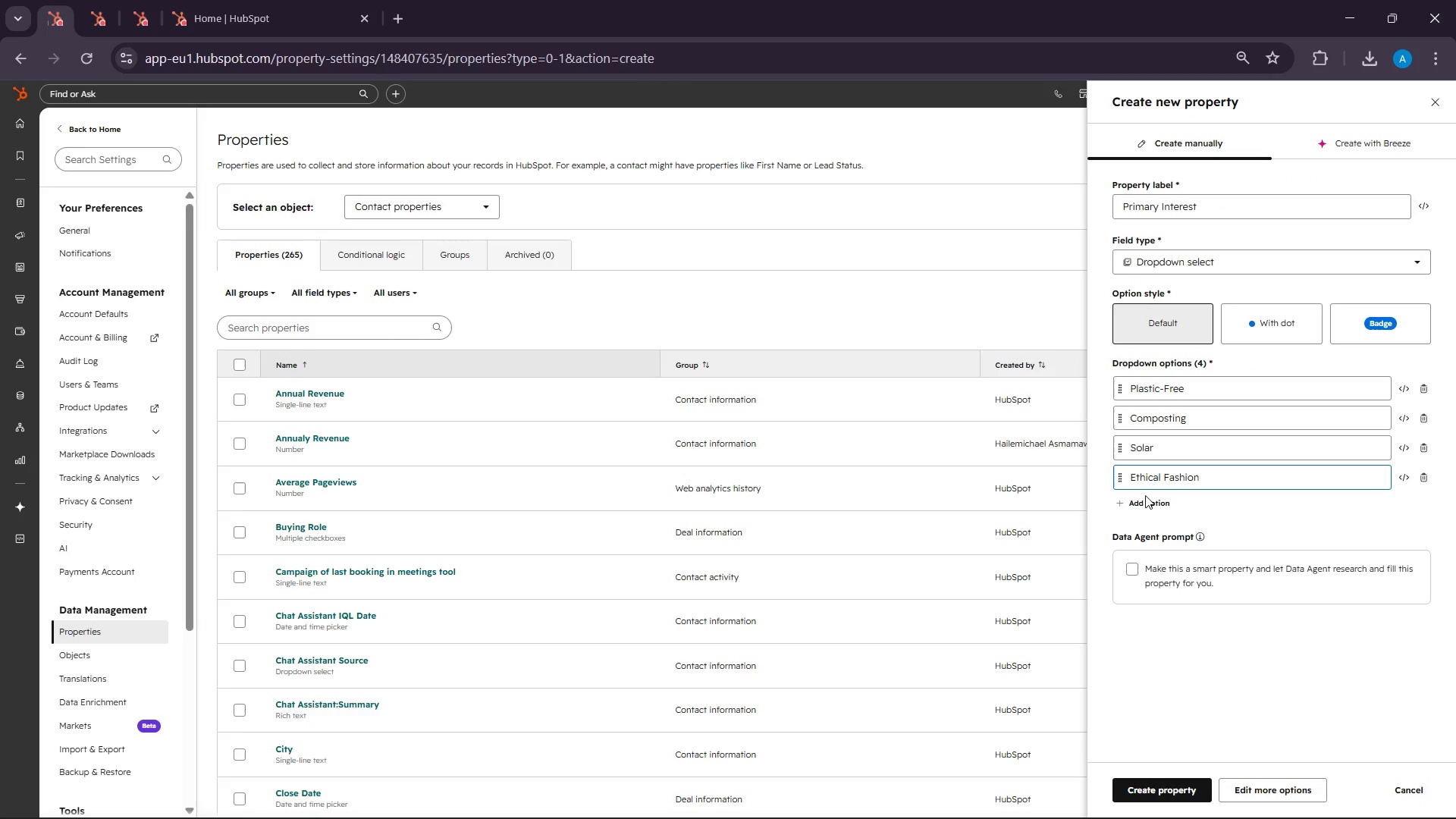 
left_click([1144, 513])
 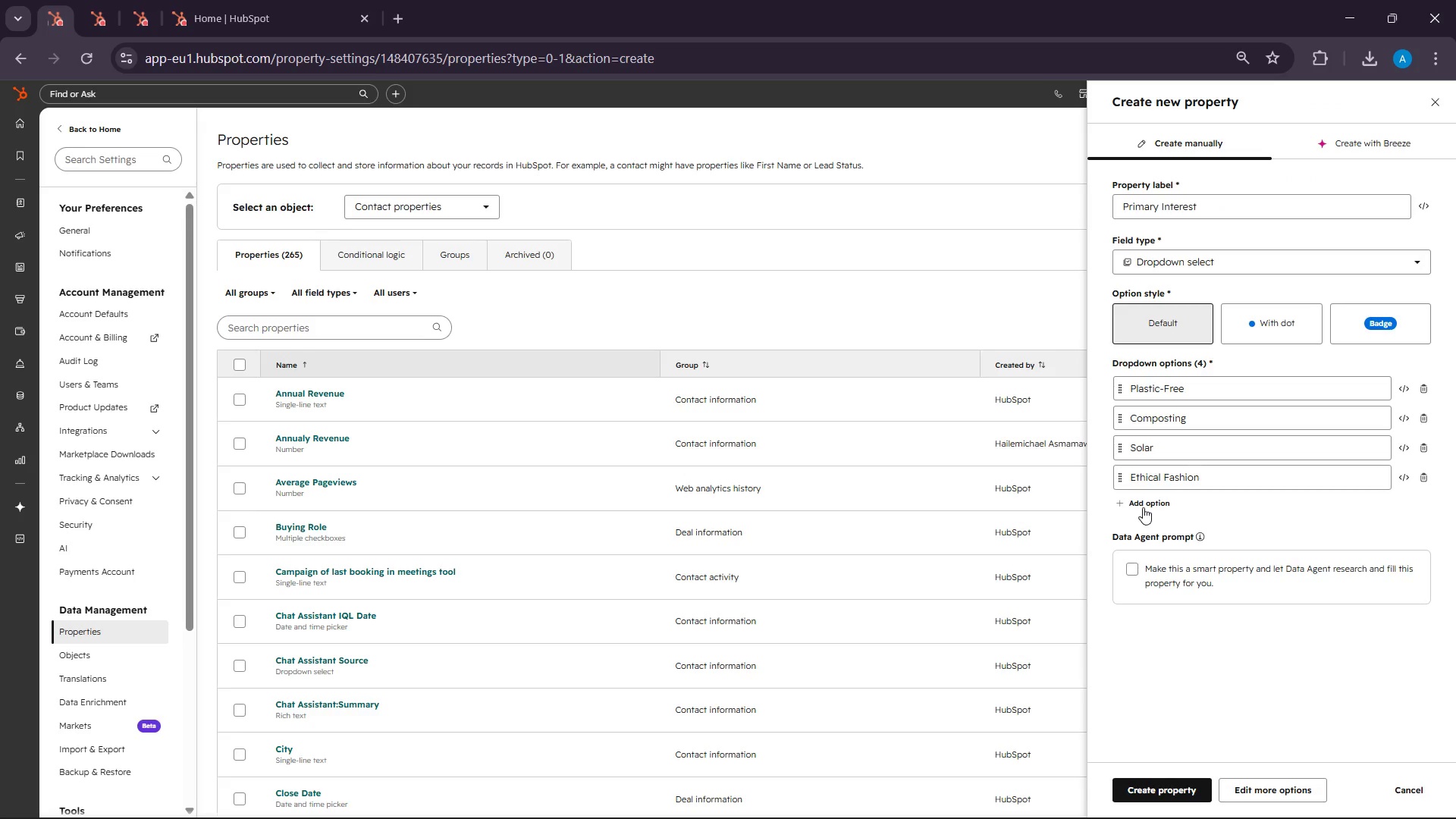 
left_click([1143, 506])
 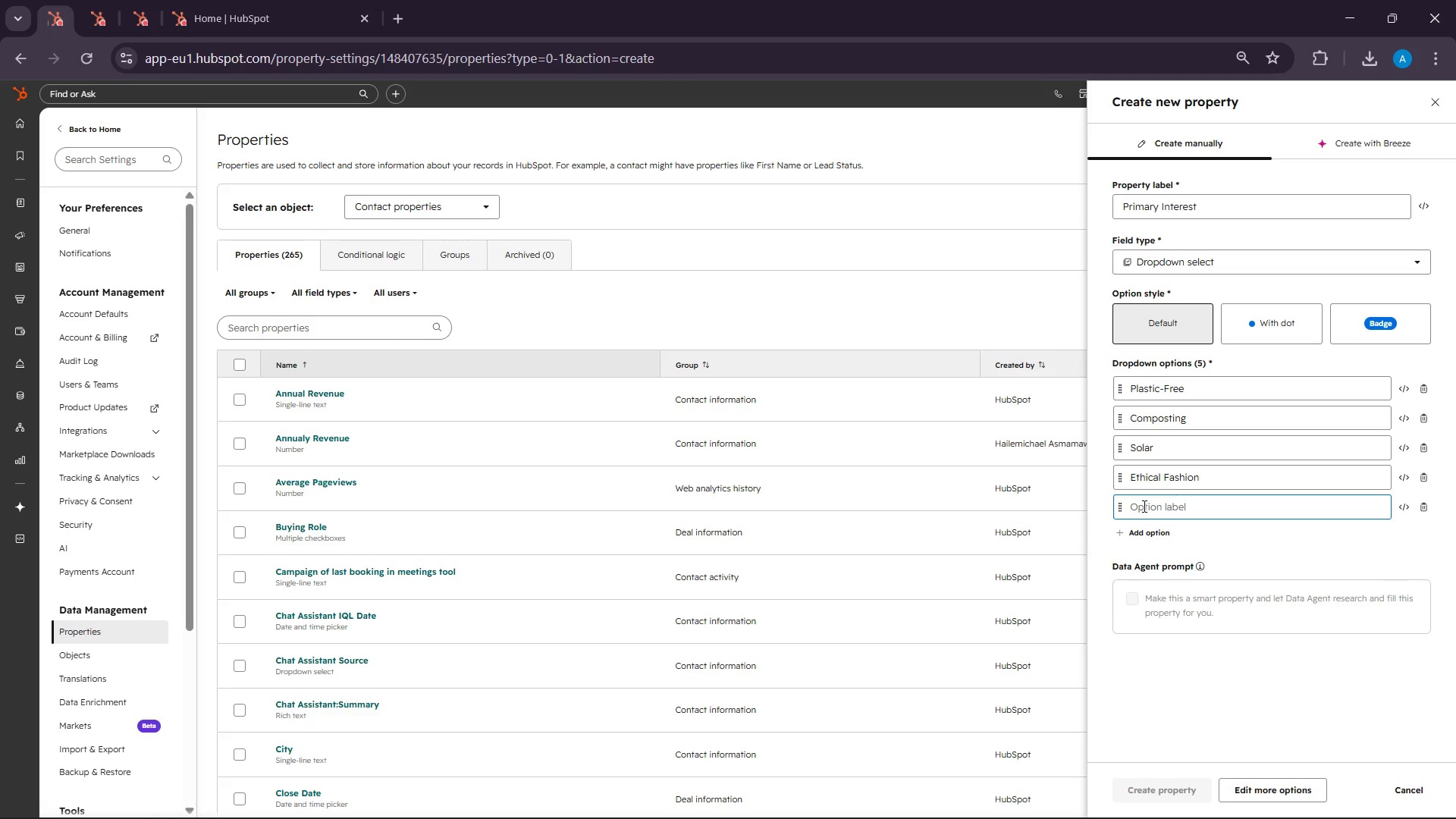 
wait(28.19)
 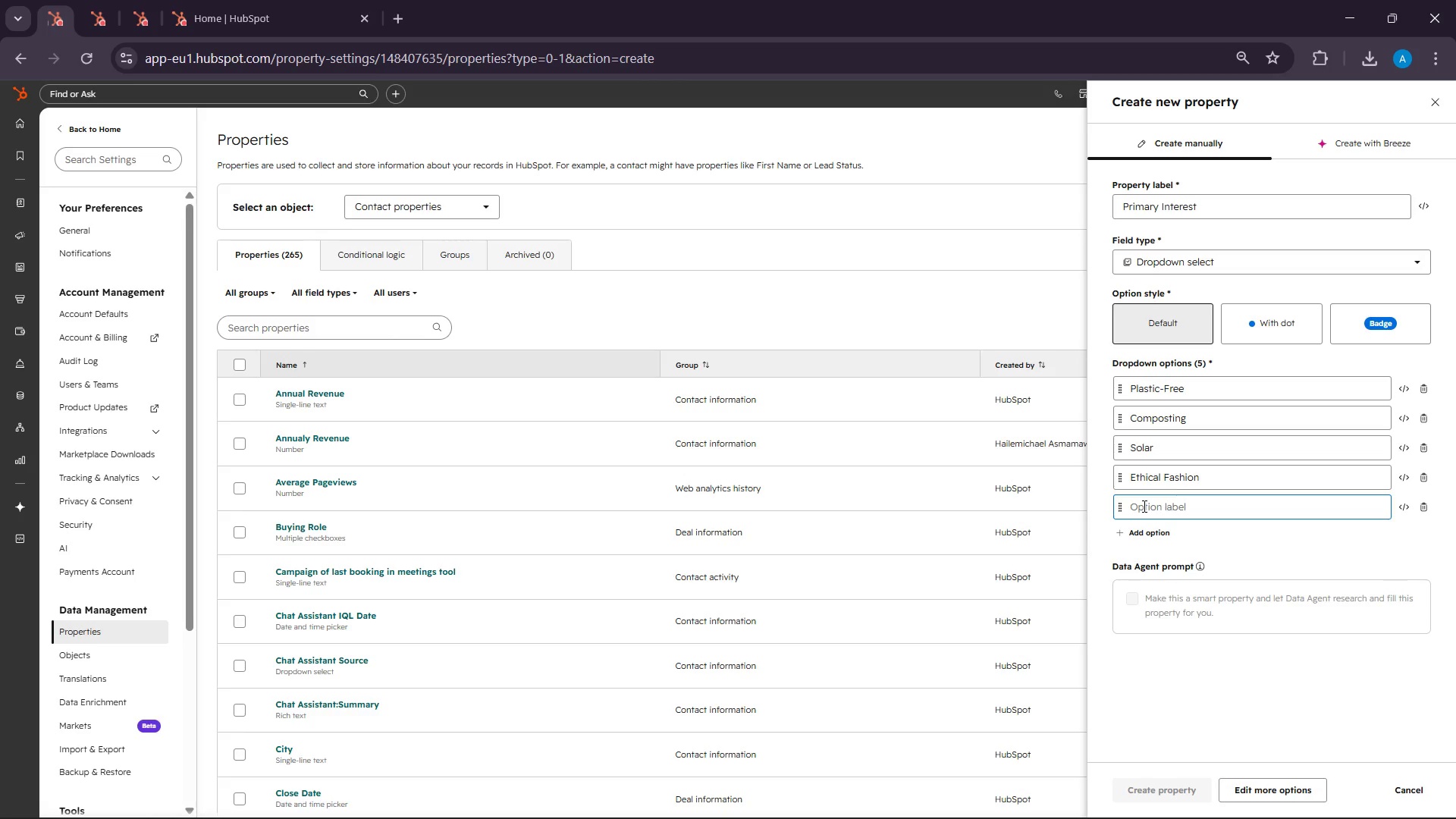 
left_click([1081, 802])
 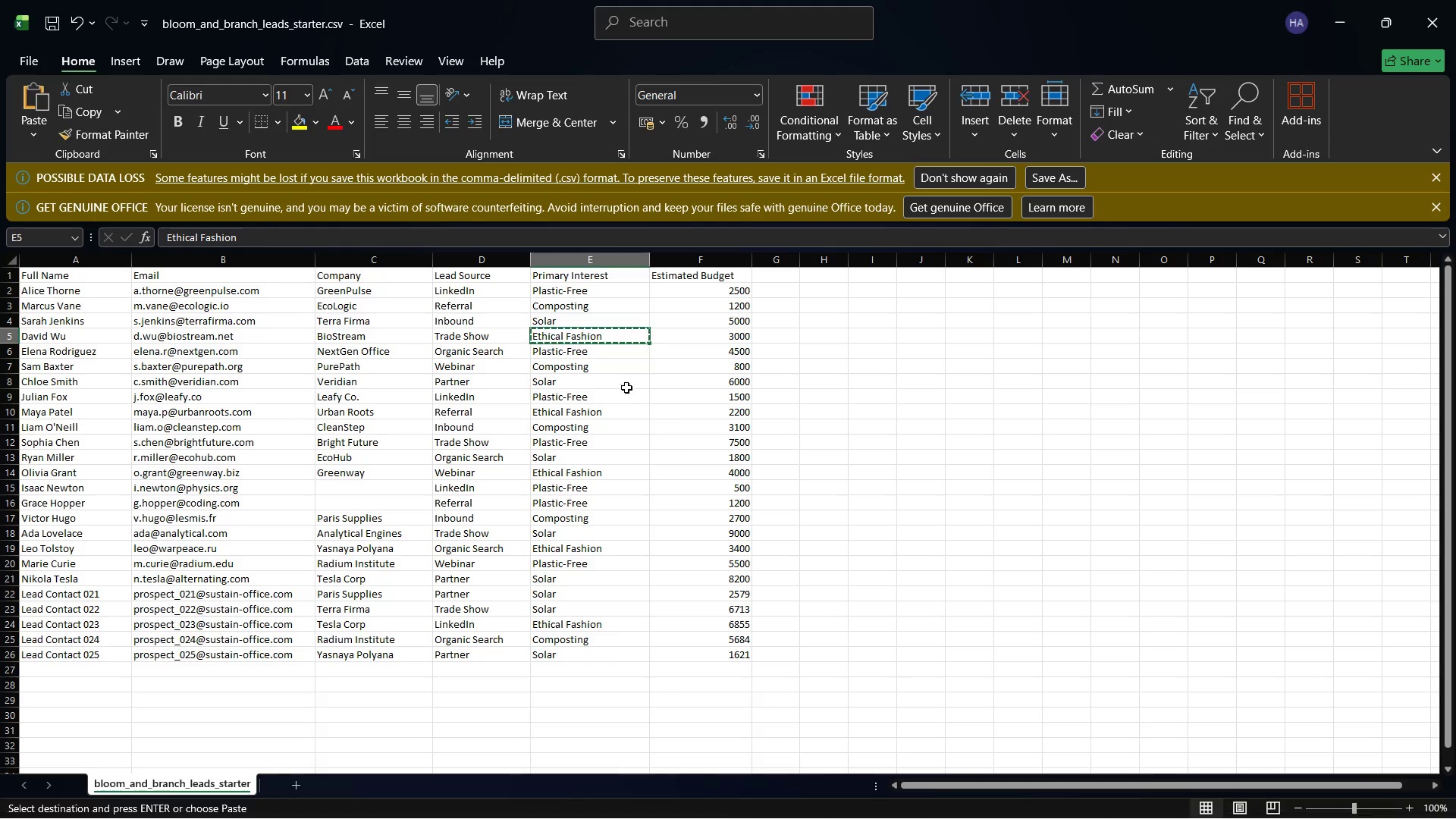 
left_click([576, 350])
 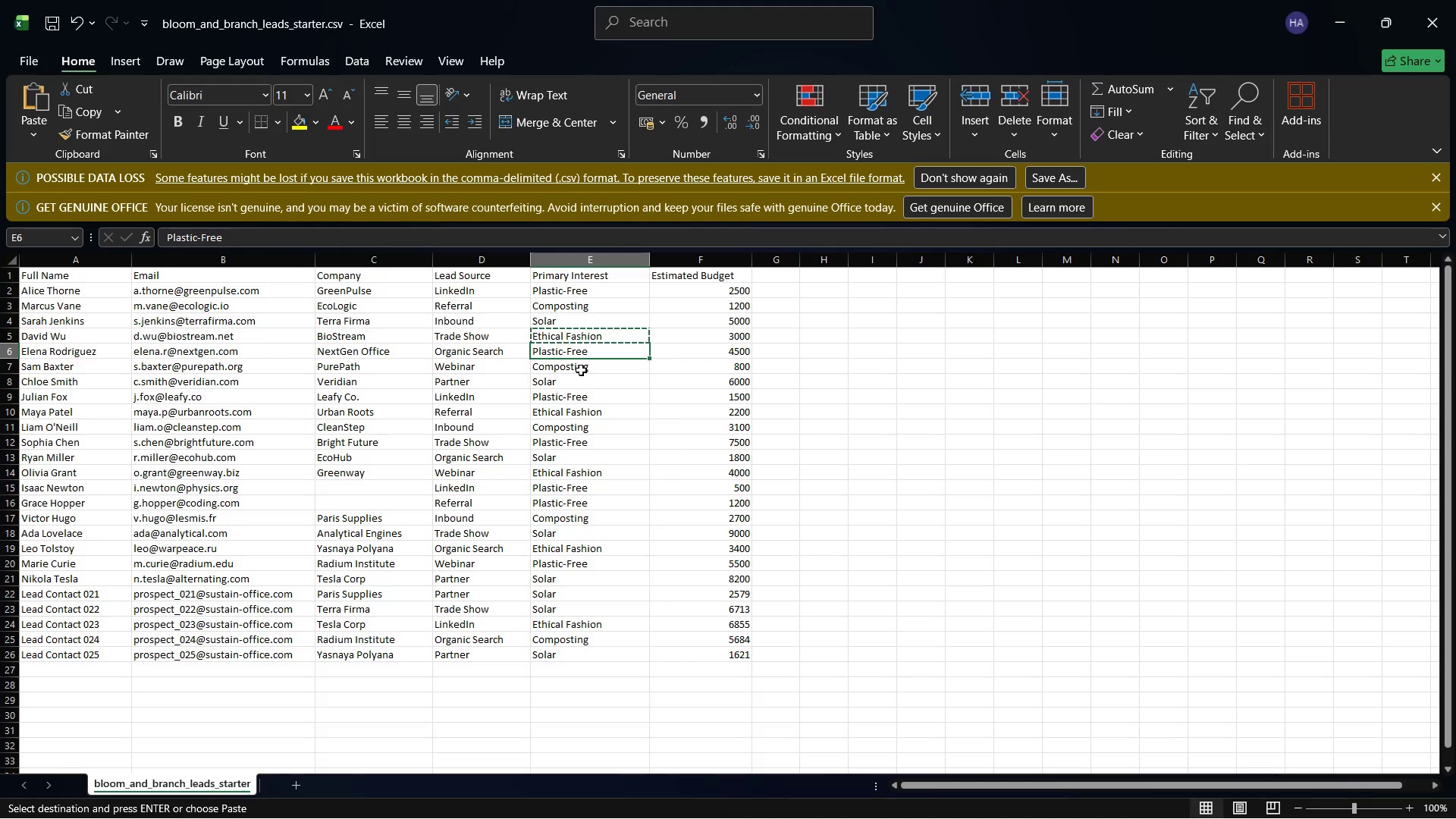 
left_click([581, 370])
 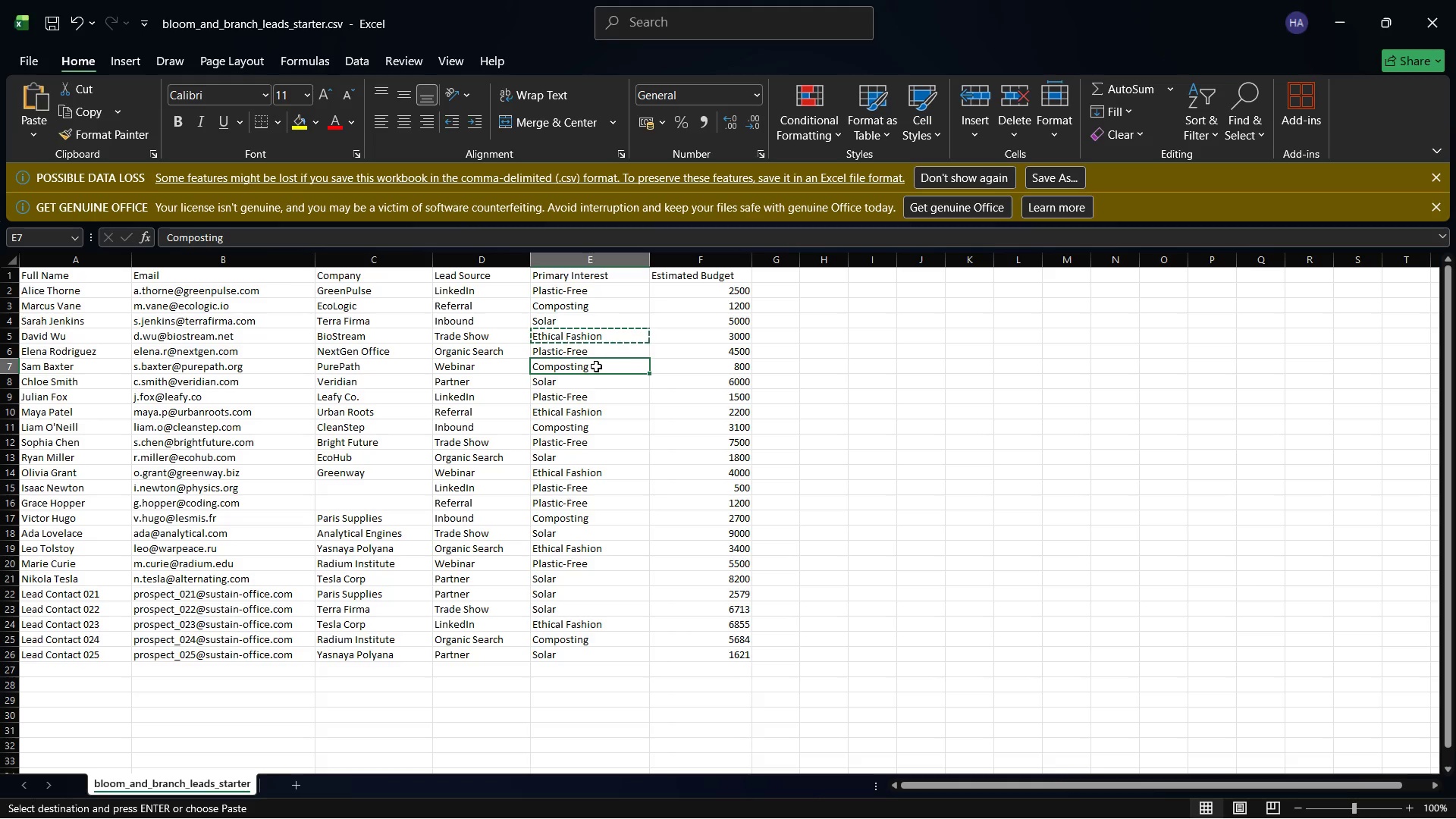 
left_click([600, 378])
 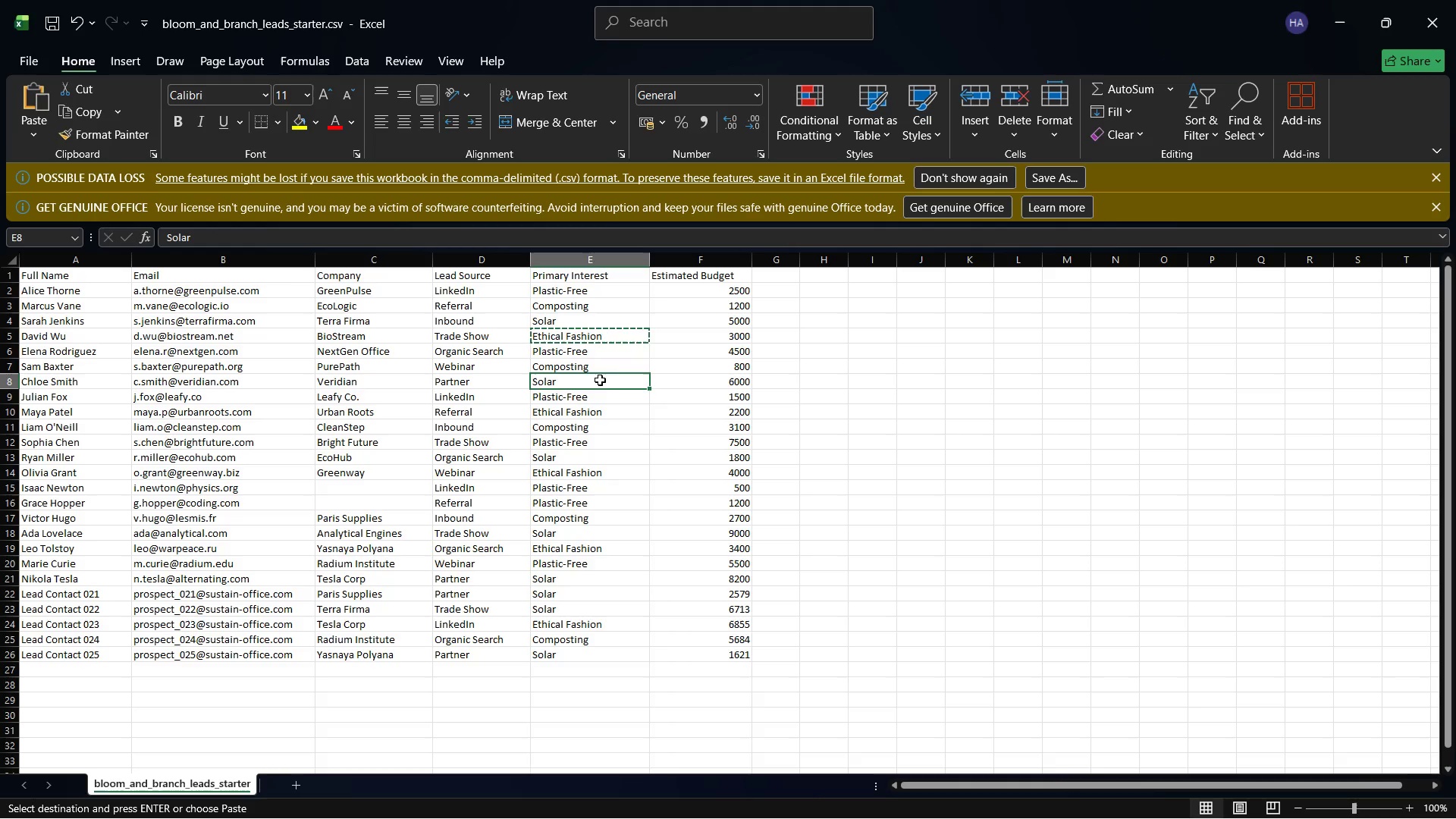 
left_click([599, 403])
 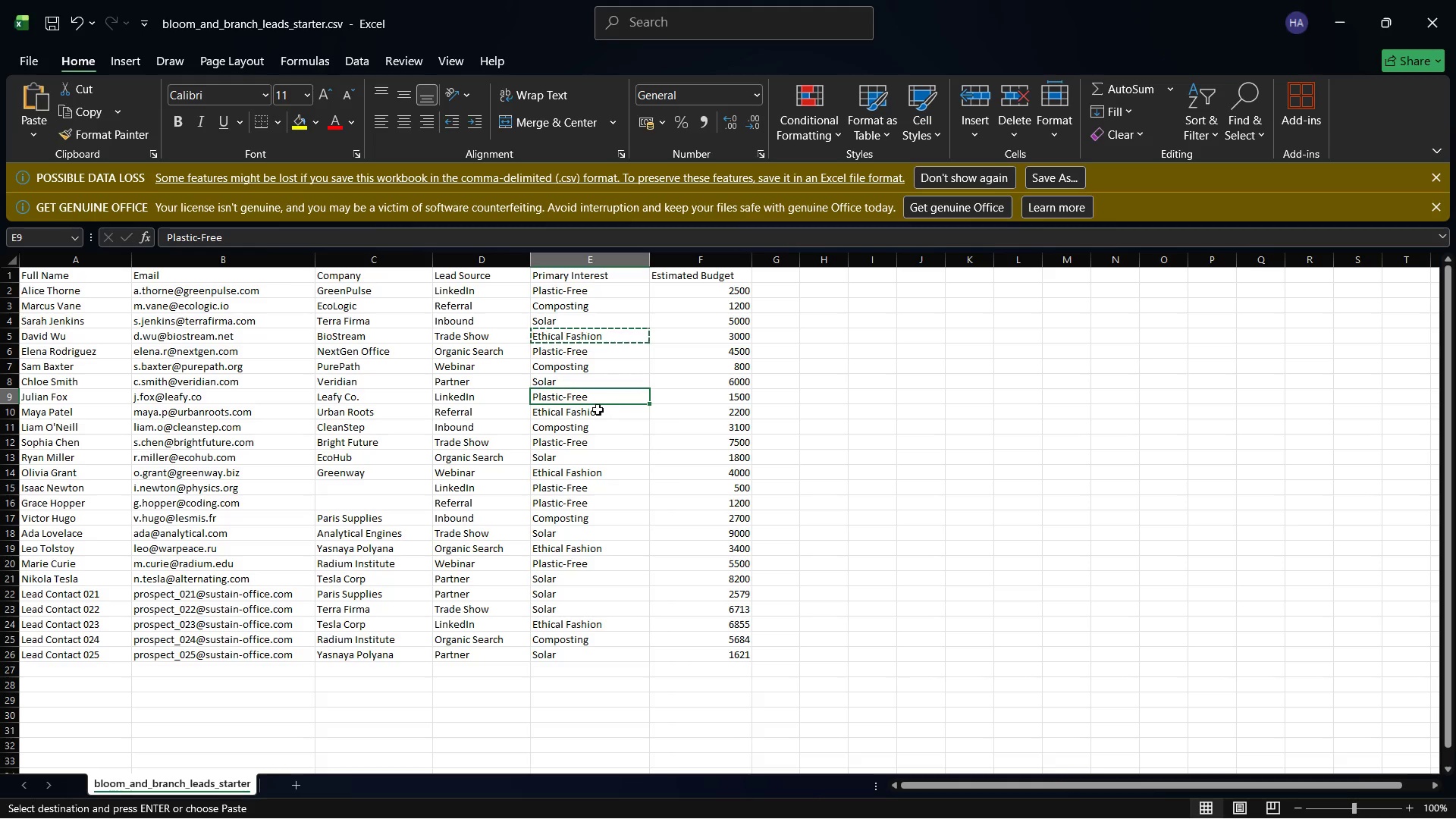 
left_click([596, 417])
 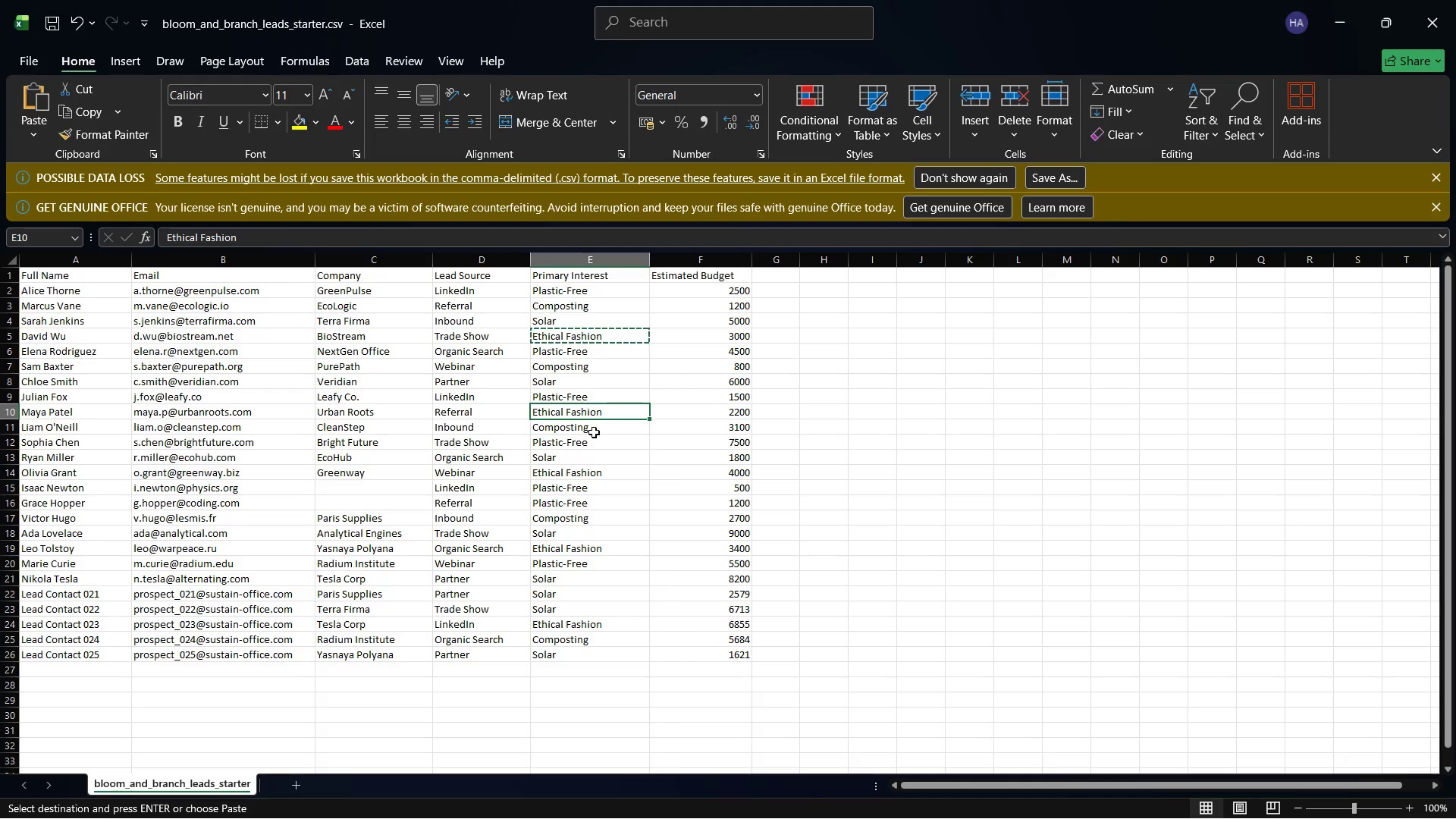 
left_click([594, 435])
 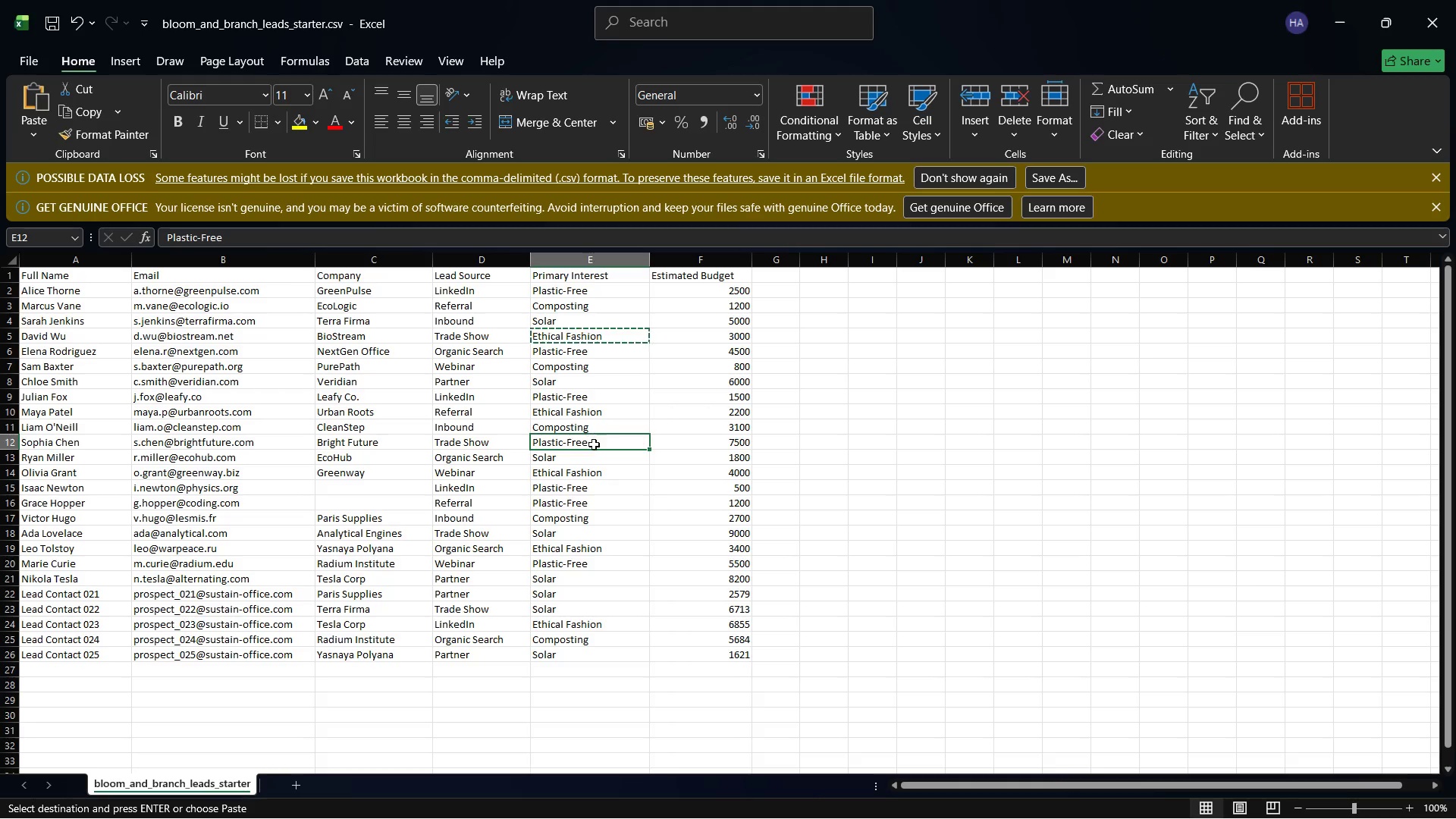 
left_click([592, 454])
 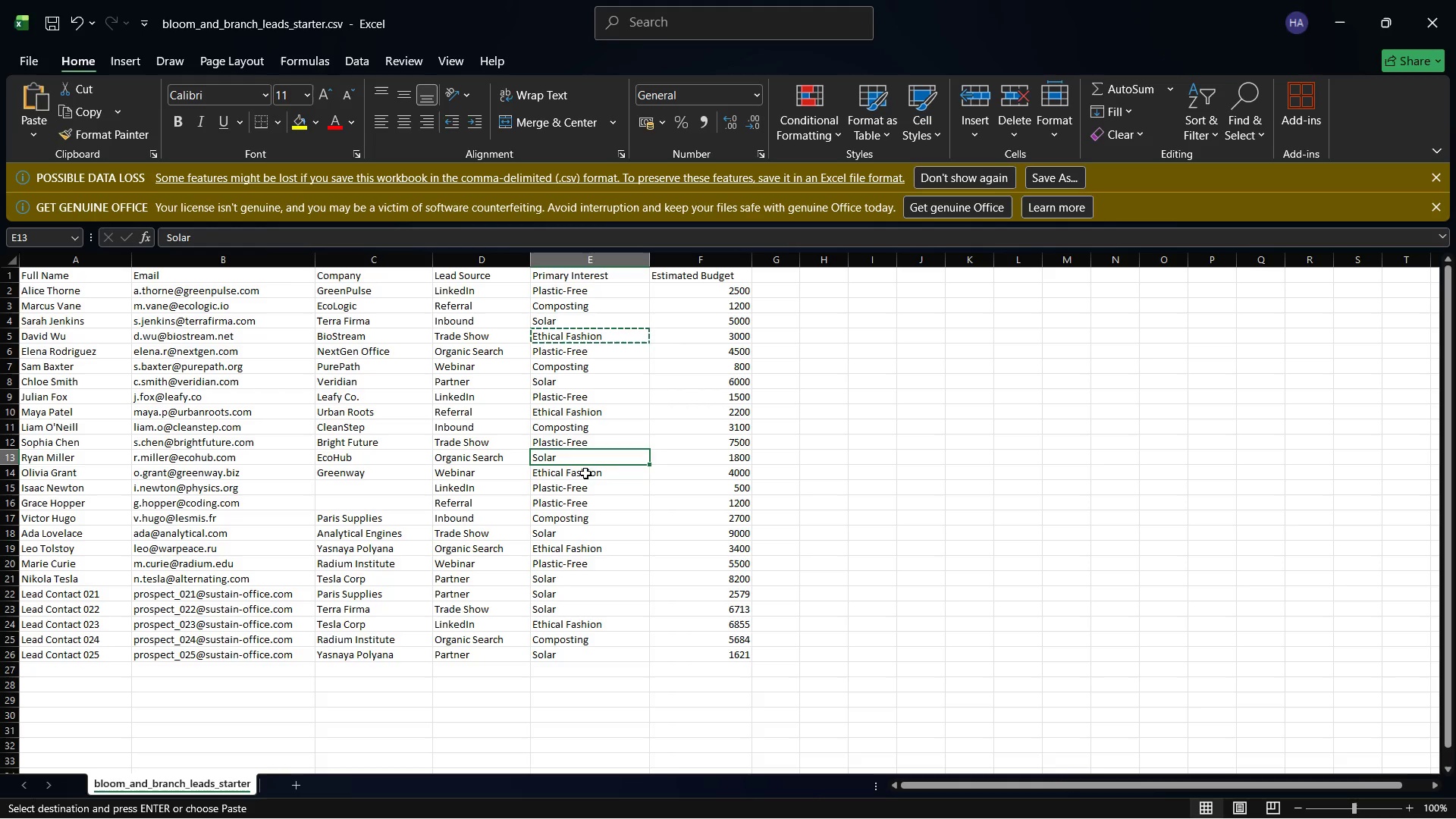 
left_click([585, 474])
 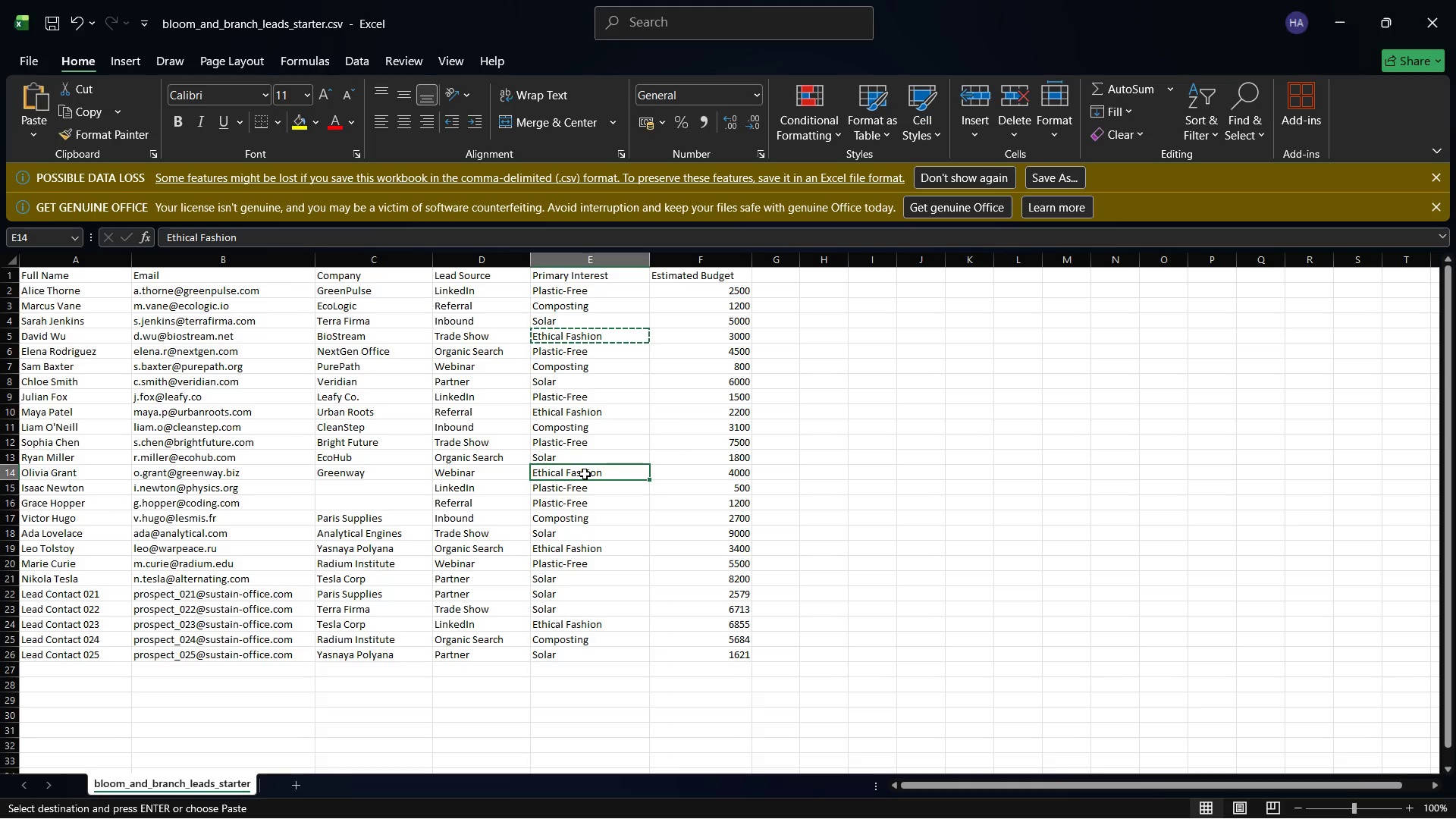 
wait(52.89)
 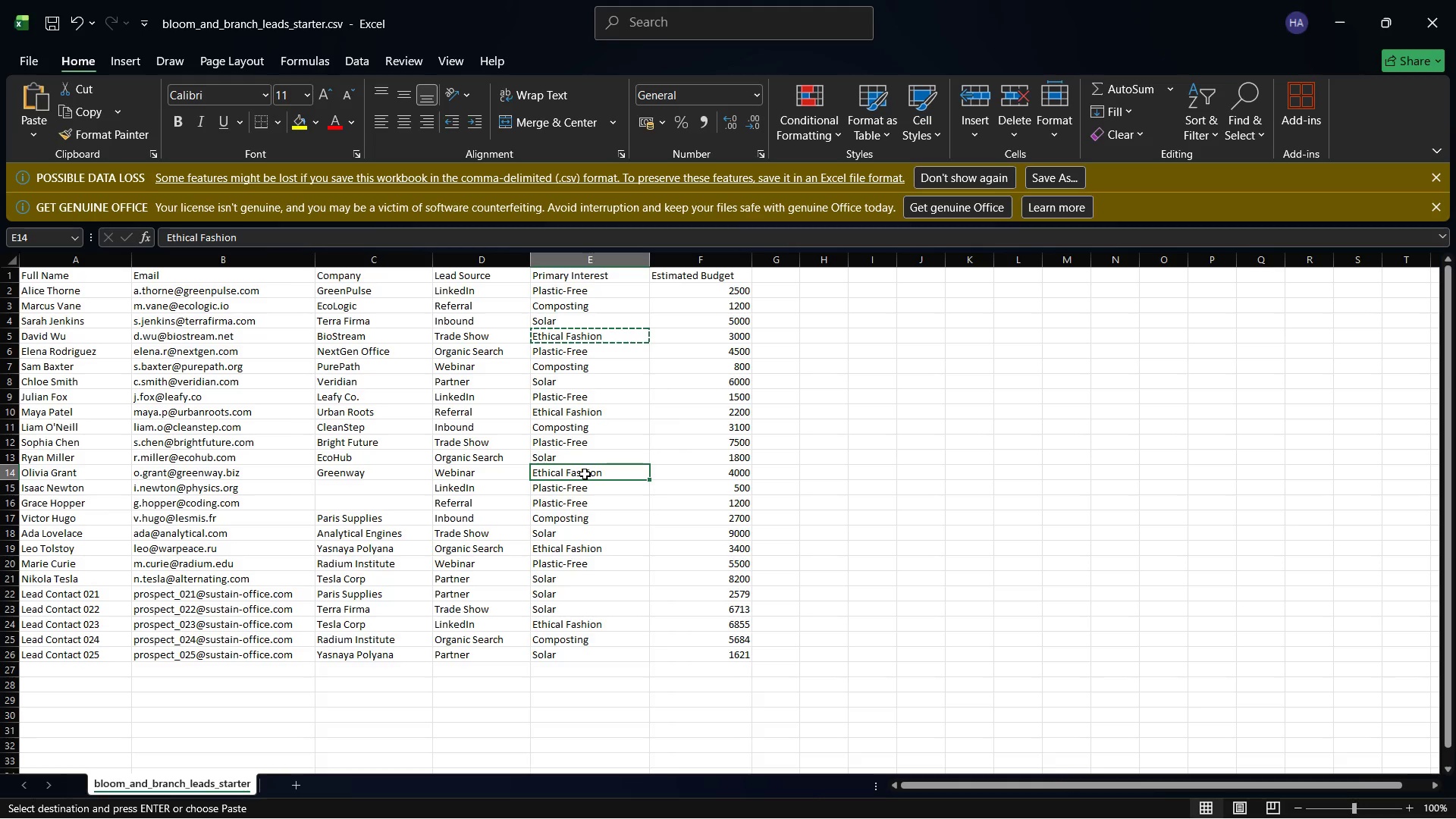 
scroll: coordinate [561, 527], scroll_direction: up, amount: 2.0
 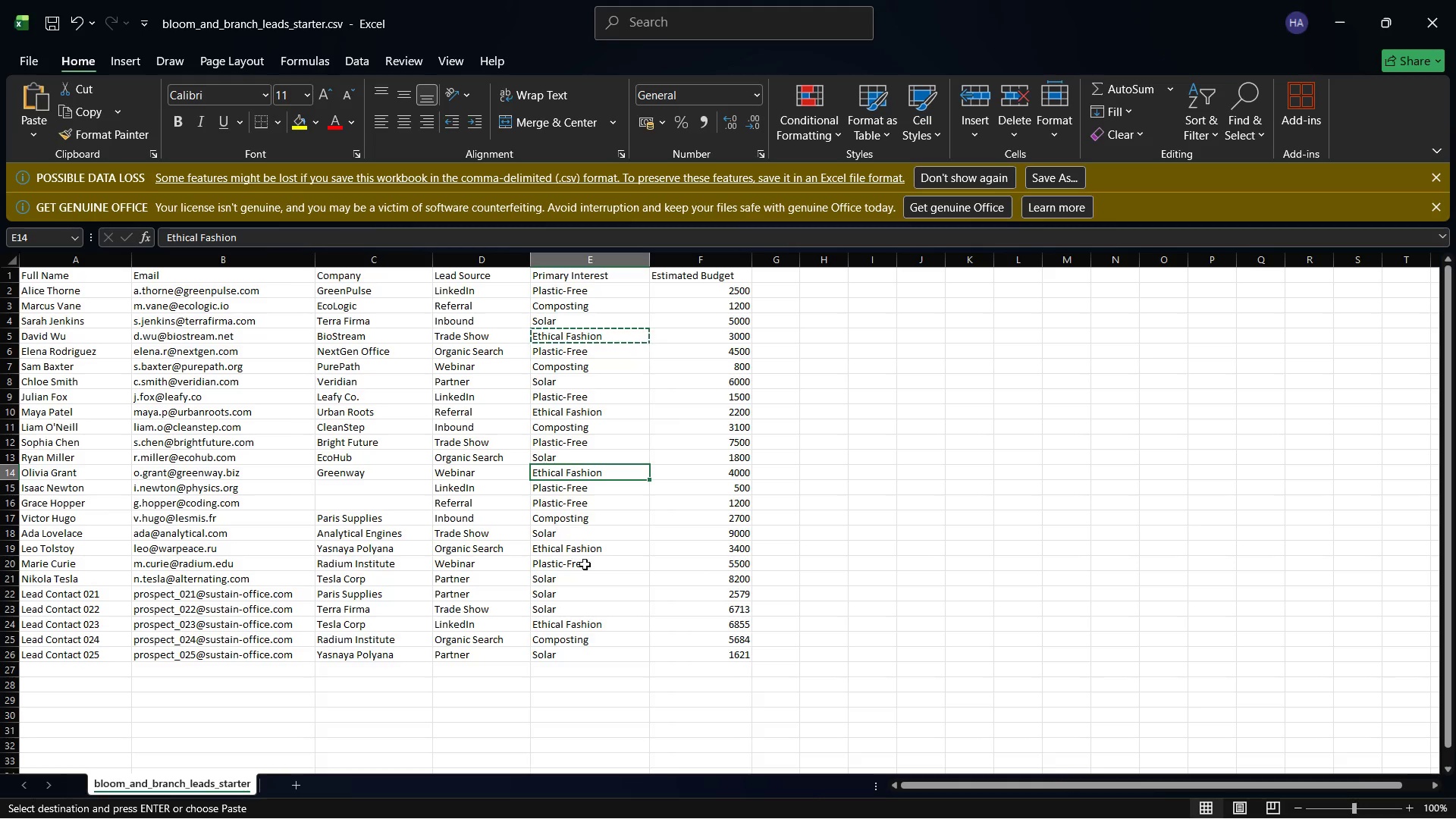 
left_click([570, 579])
 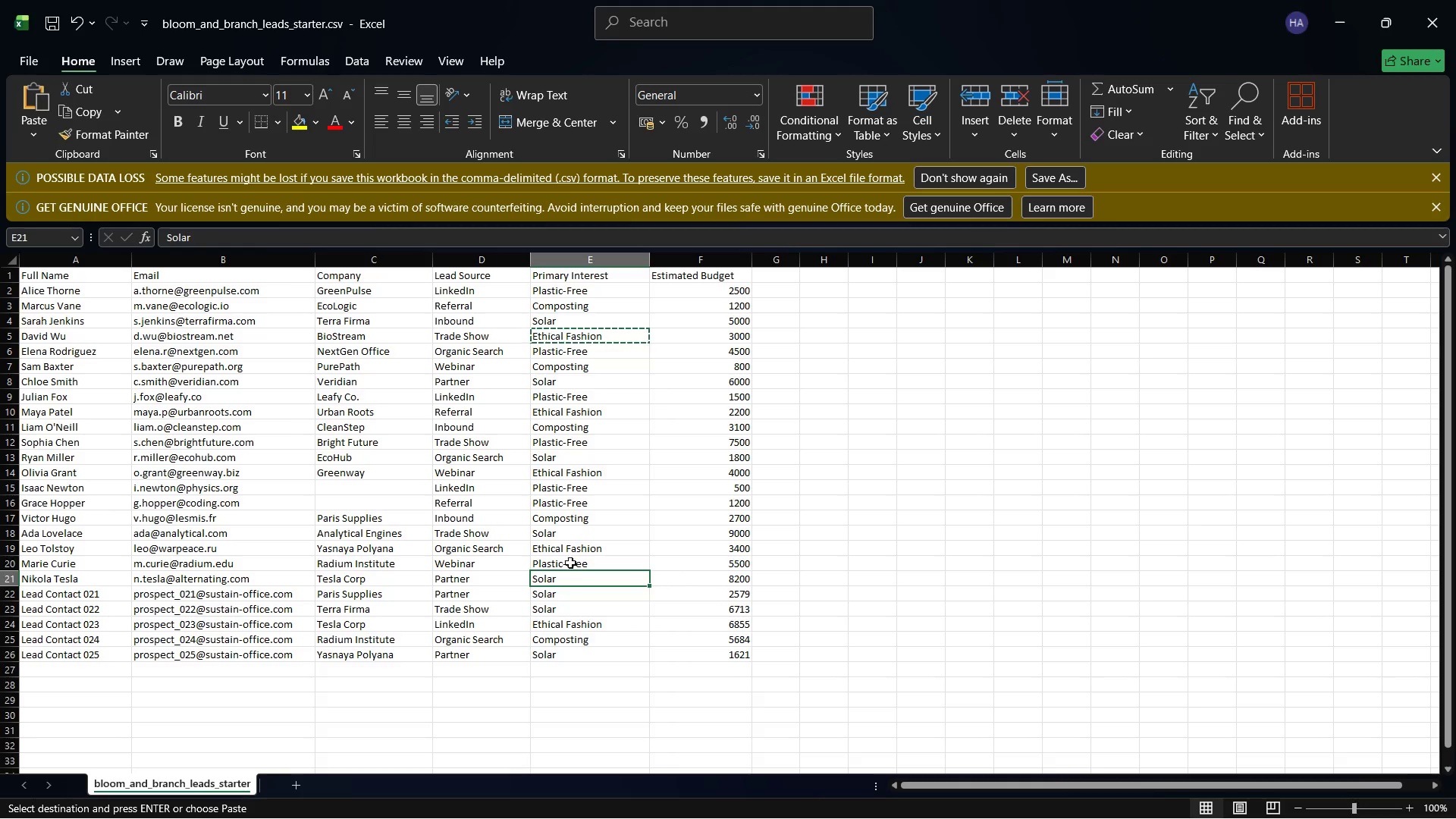 
left_click([570, 550])
 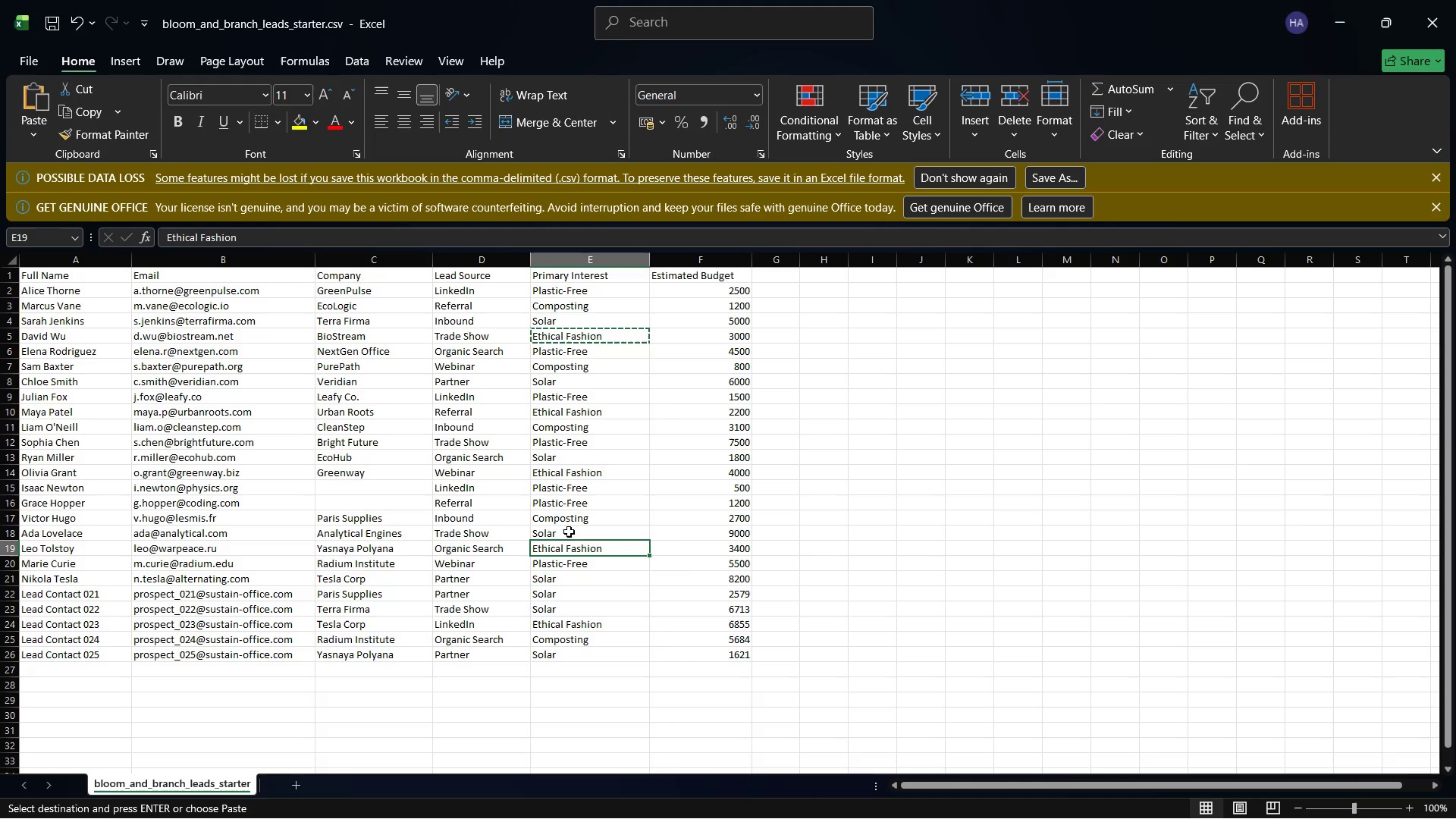 
left_click([566, 518])
 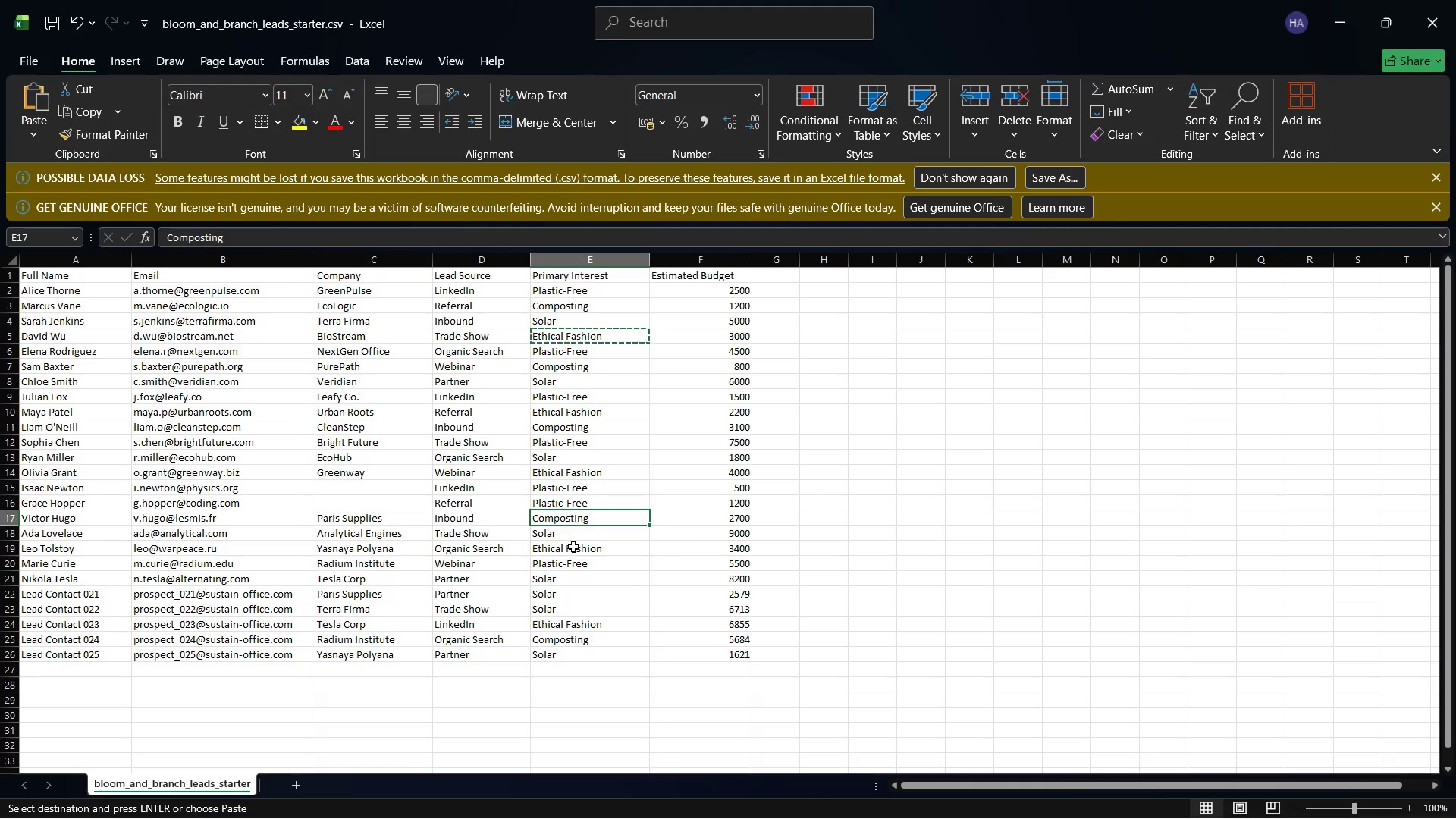 
left_click([573, 547])
 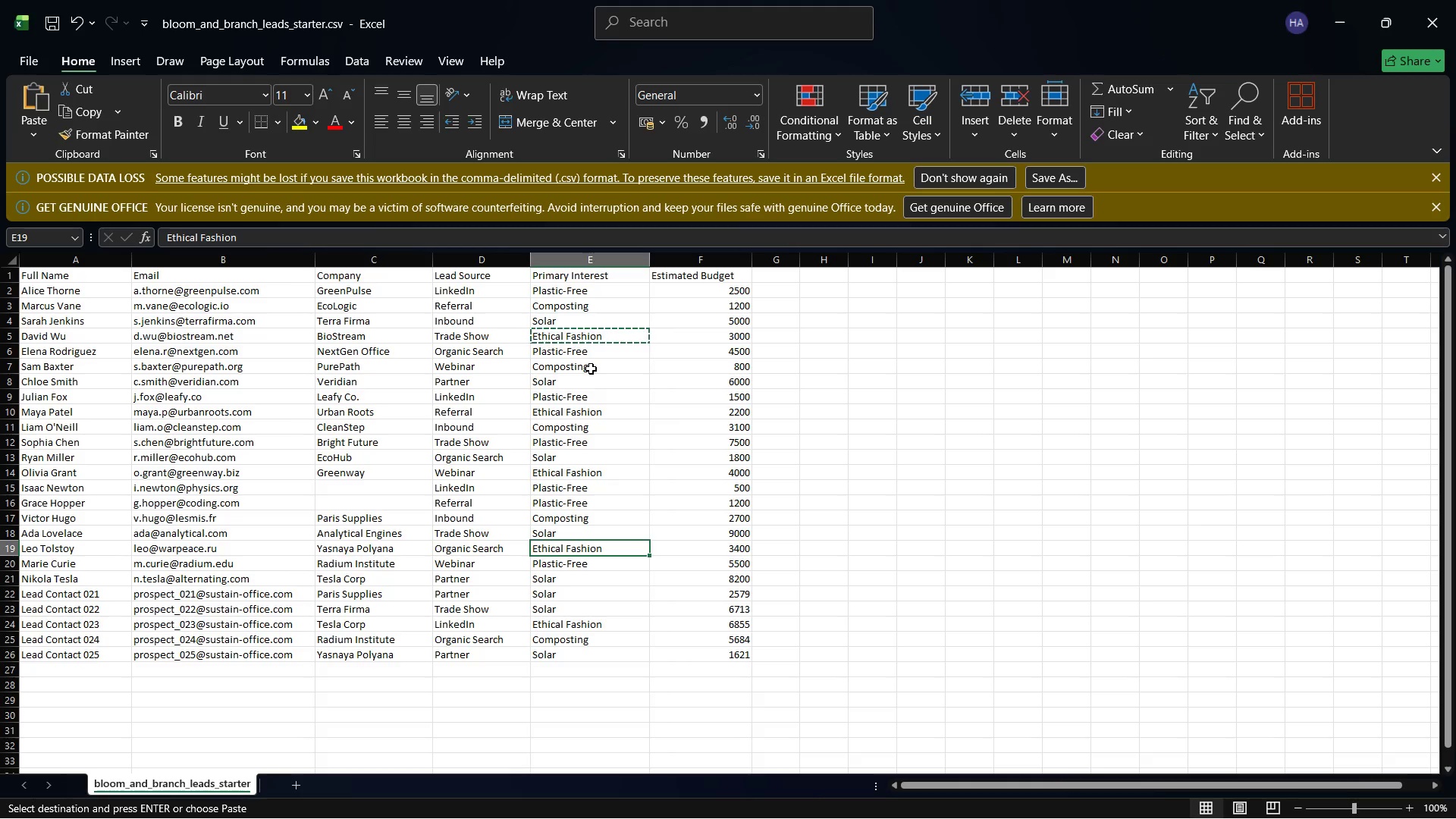 
wait(6.72)
 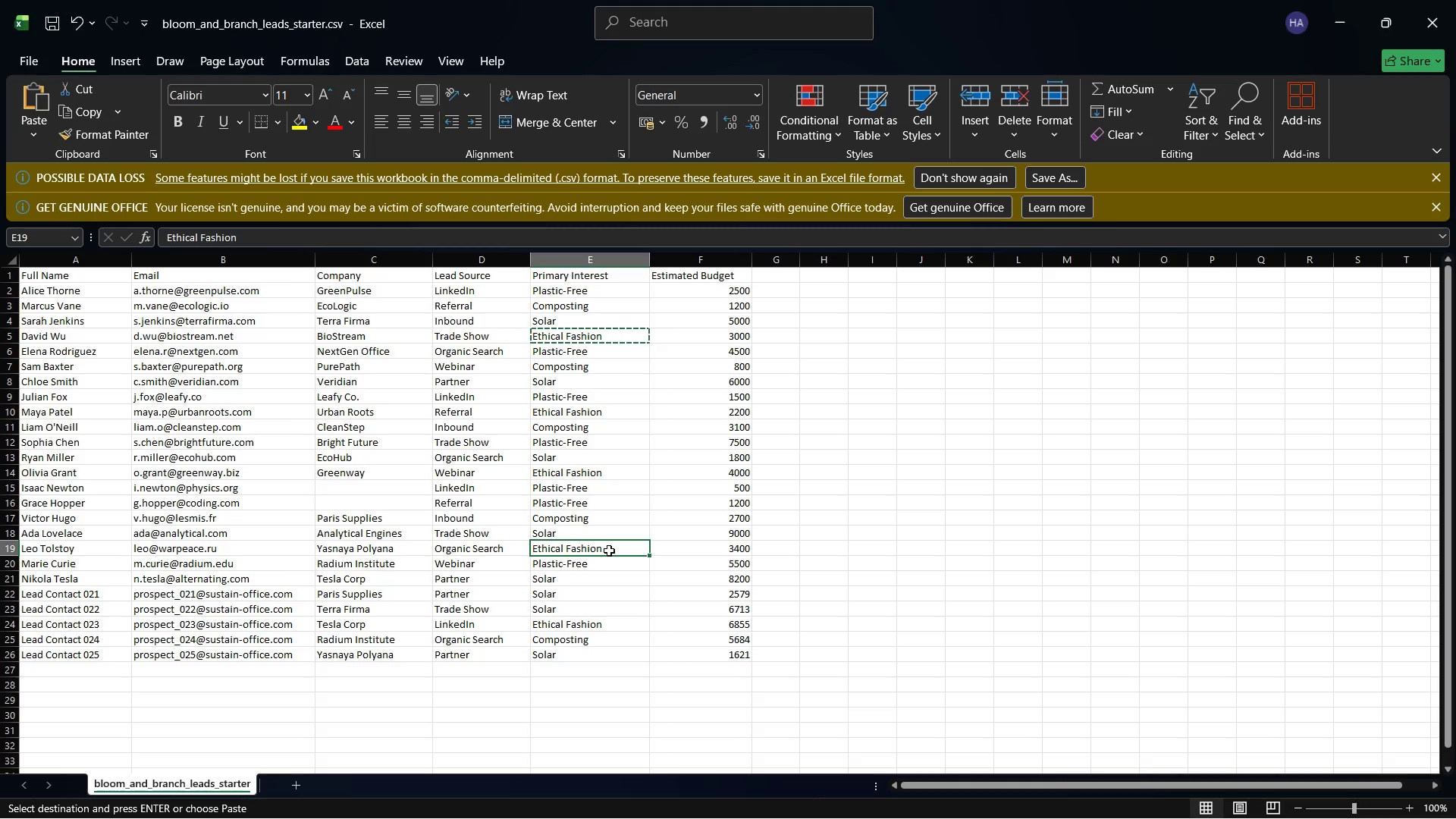 
left_click([573, 372])
 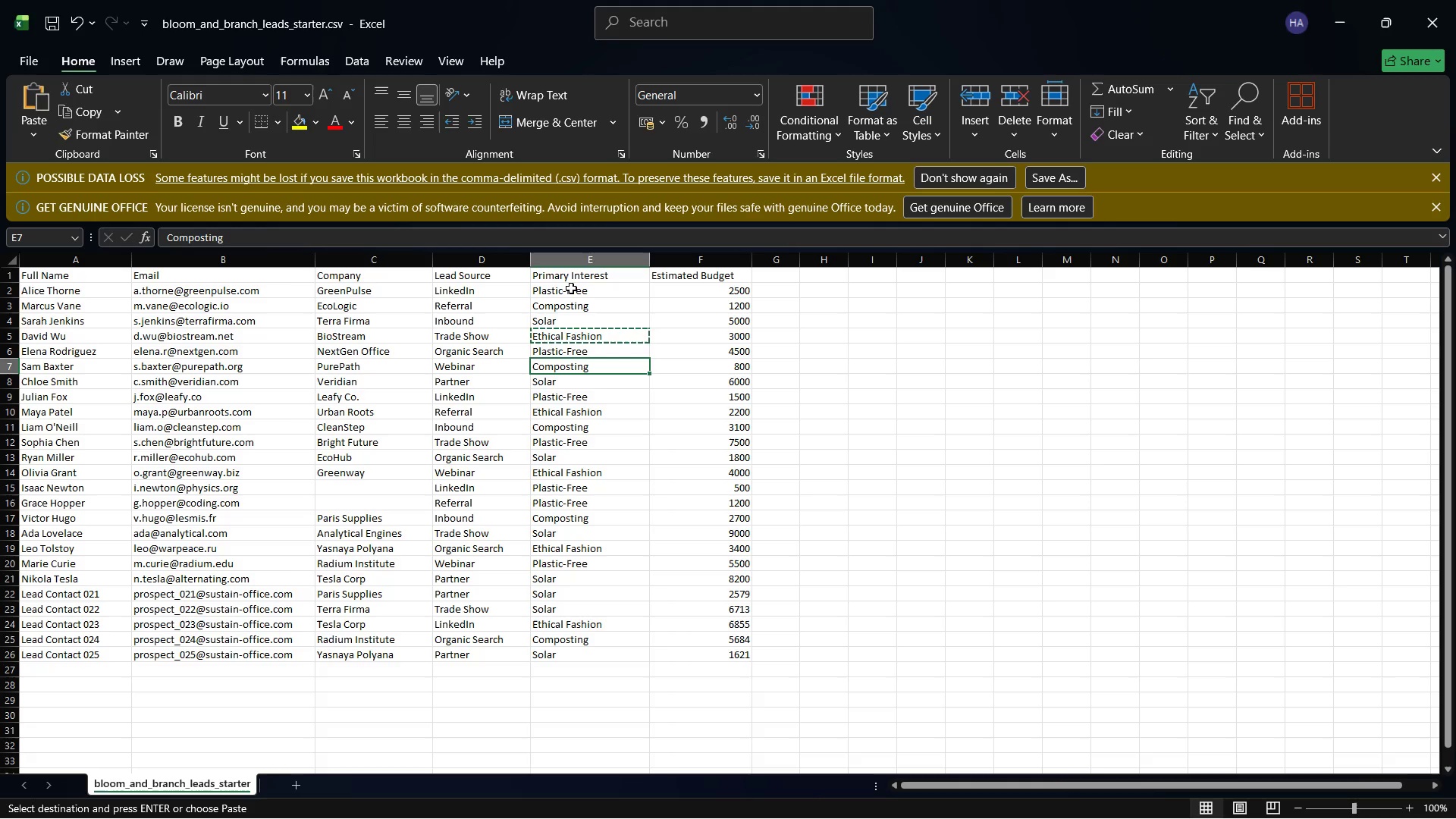 
left_click([571, 288])
 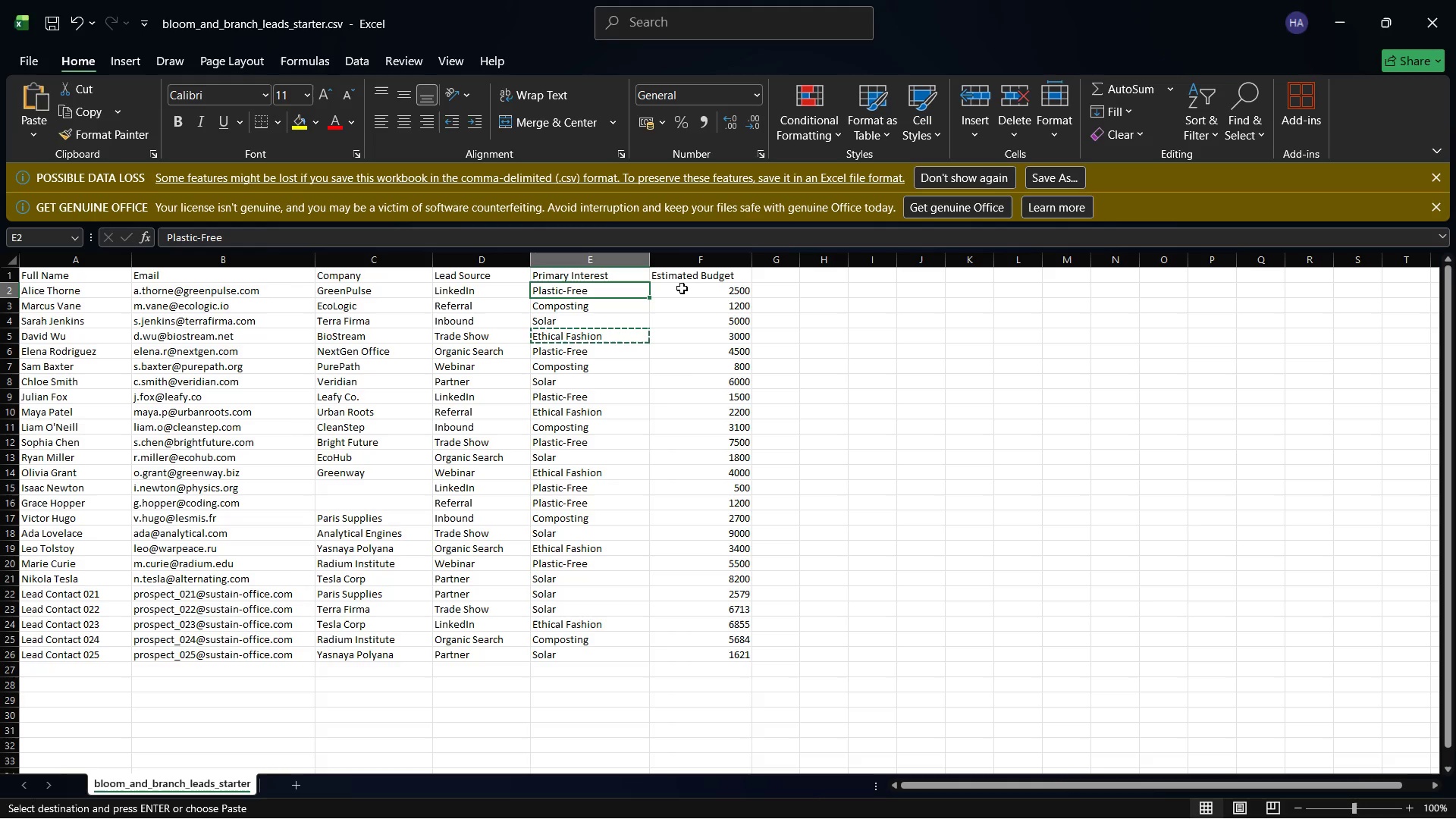 
left_click([692, 281])
 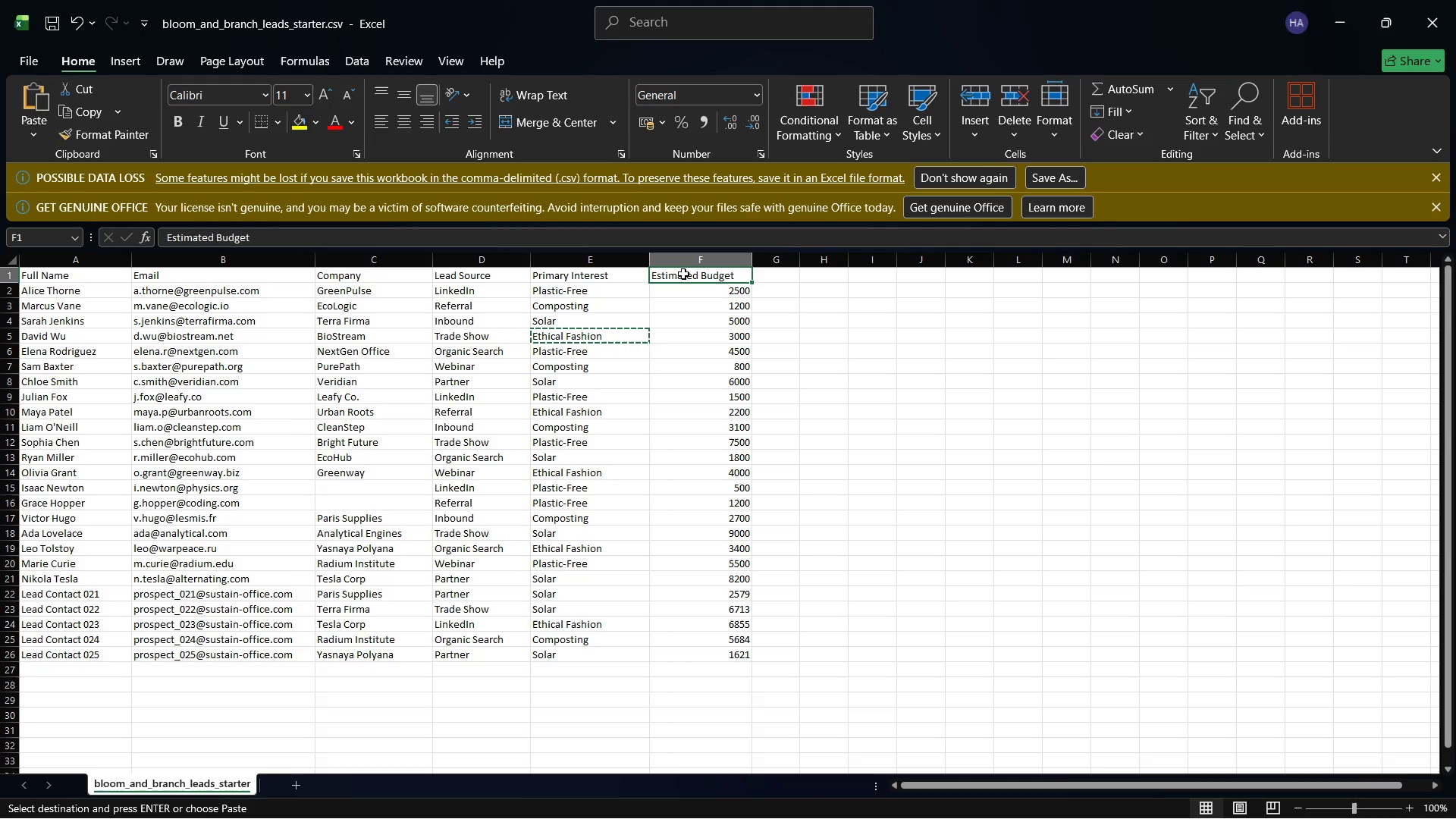 
right_click([673, 268])
 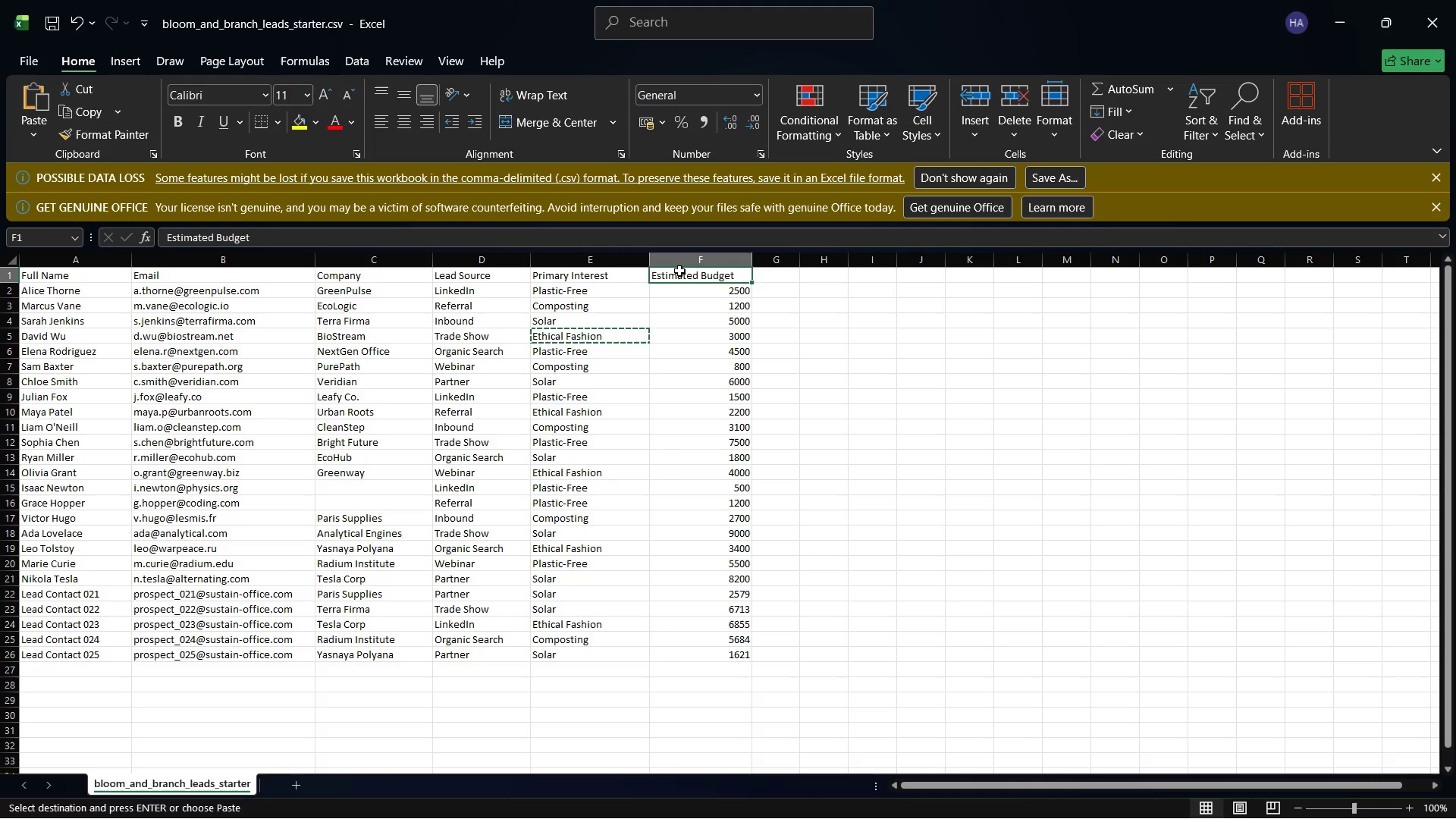 
right_click([681, 274])
 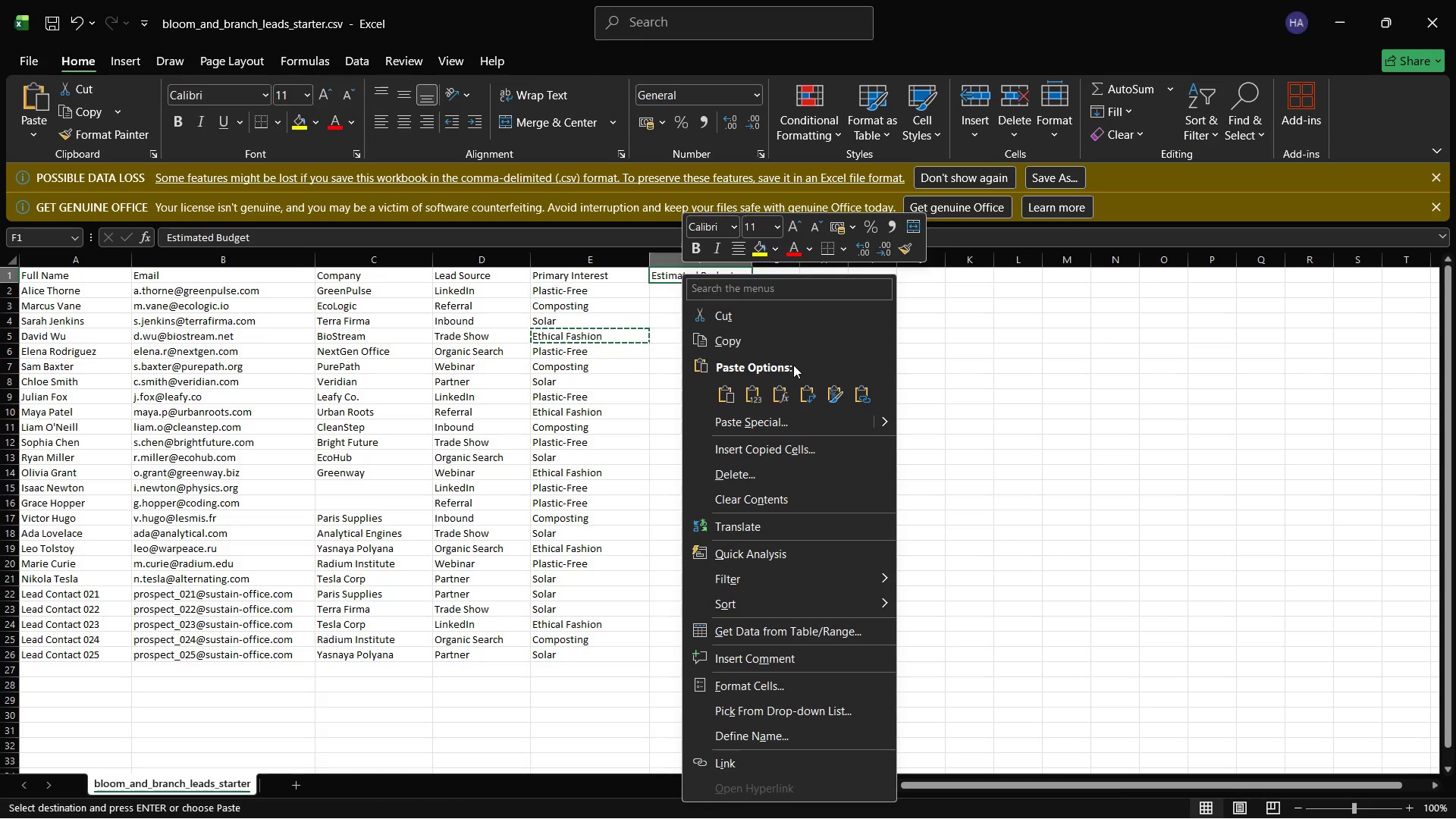 
left_click([767, 344])
 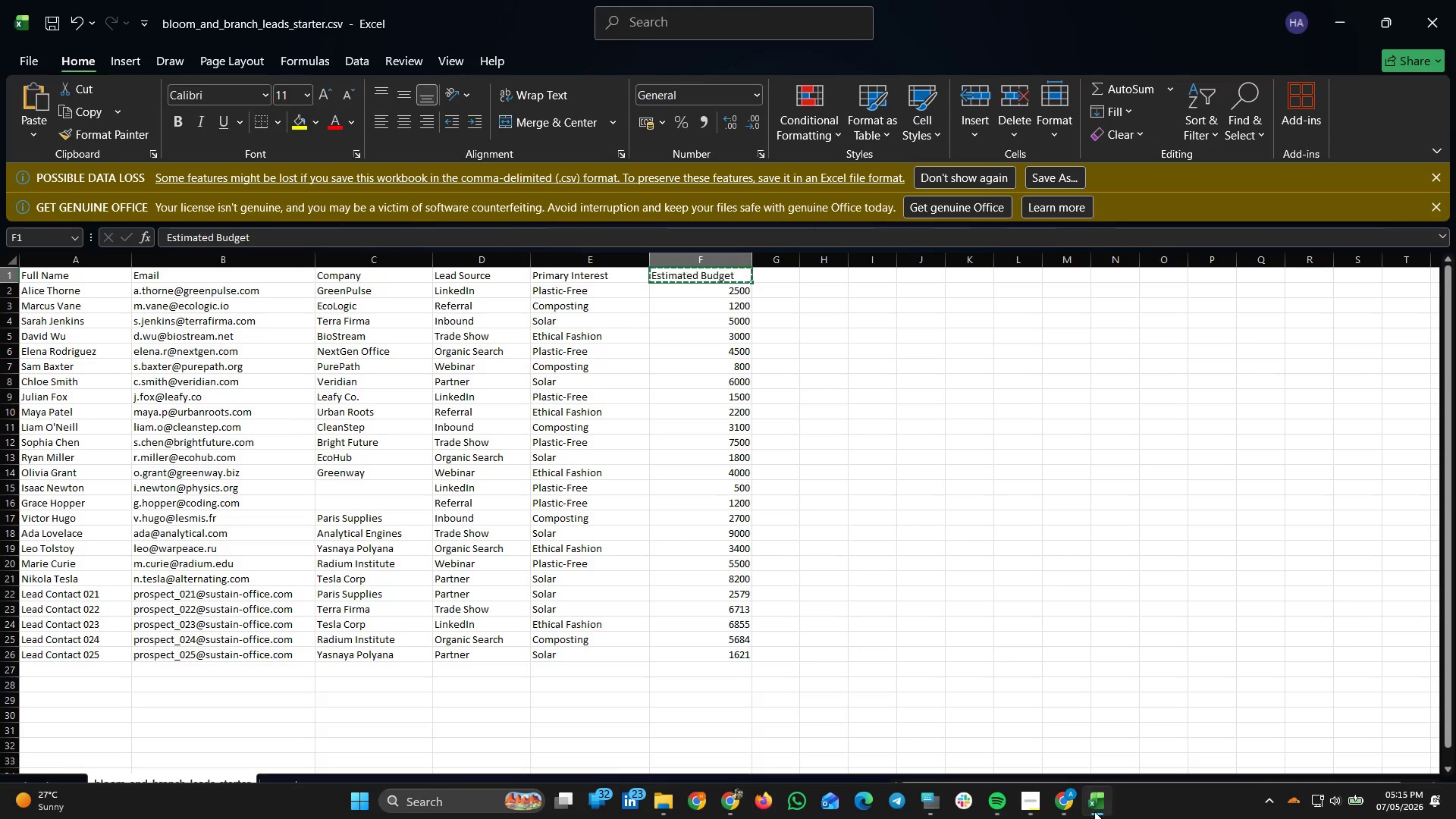 
left_click([1057, 796])
 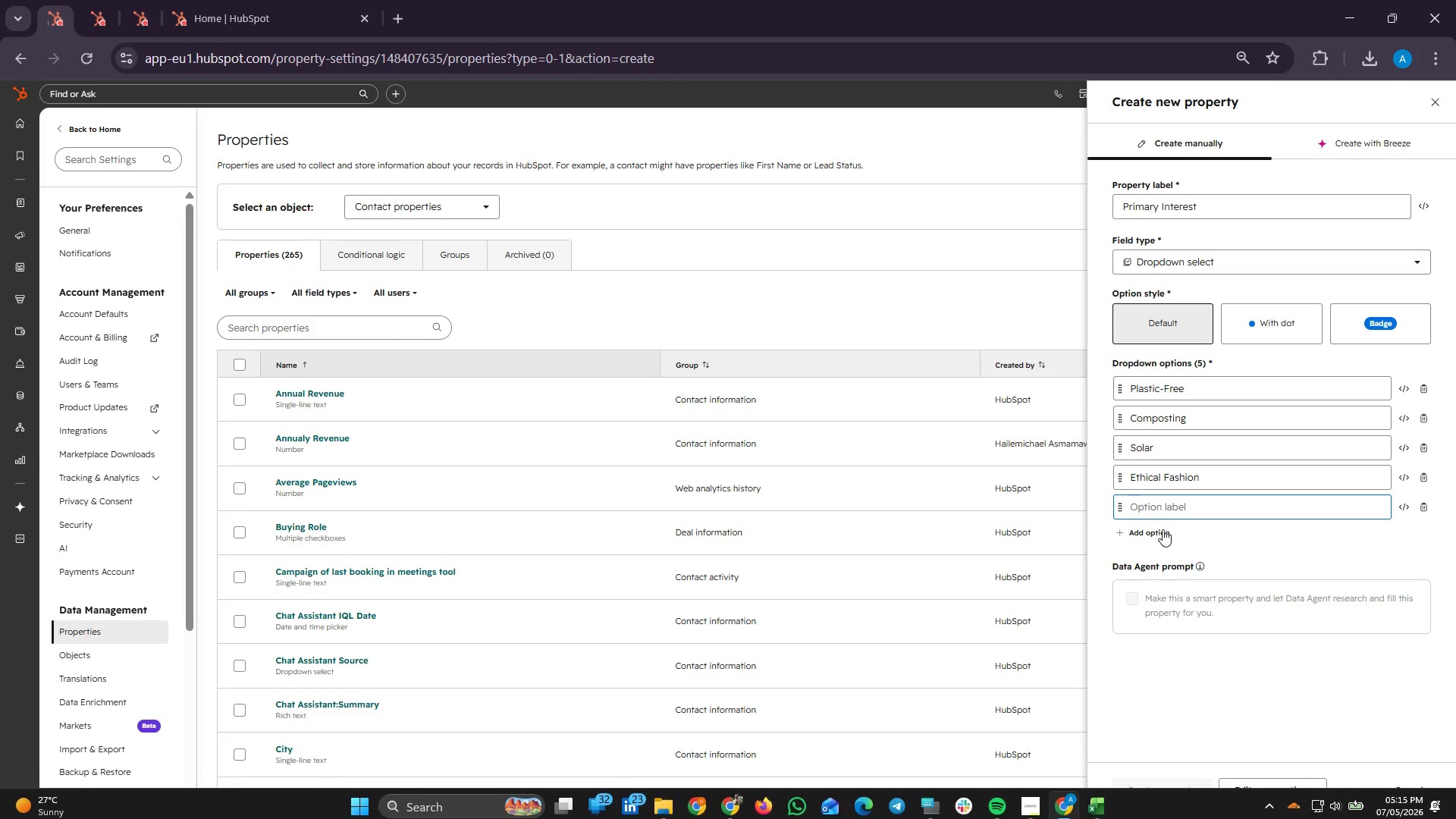 
right_click([1155, 507])
 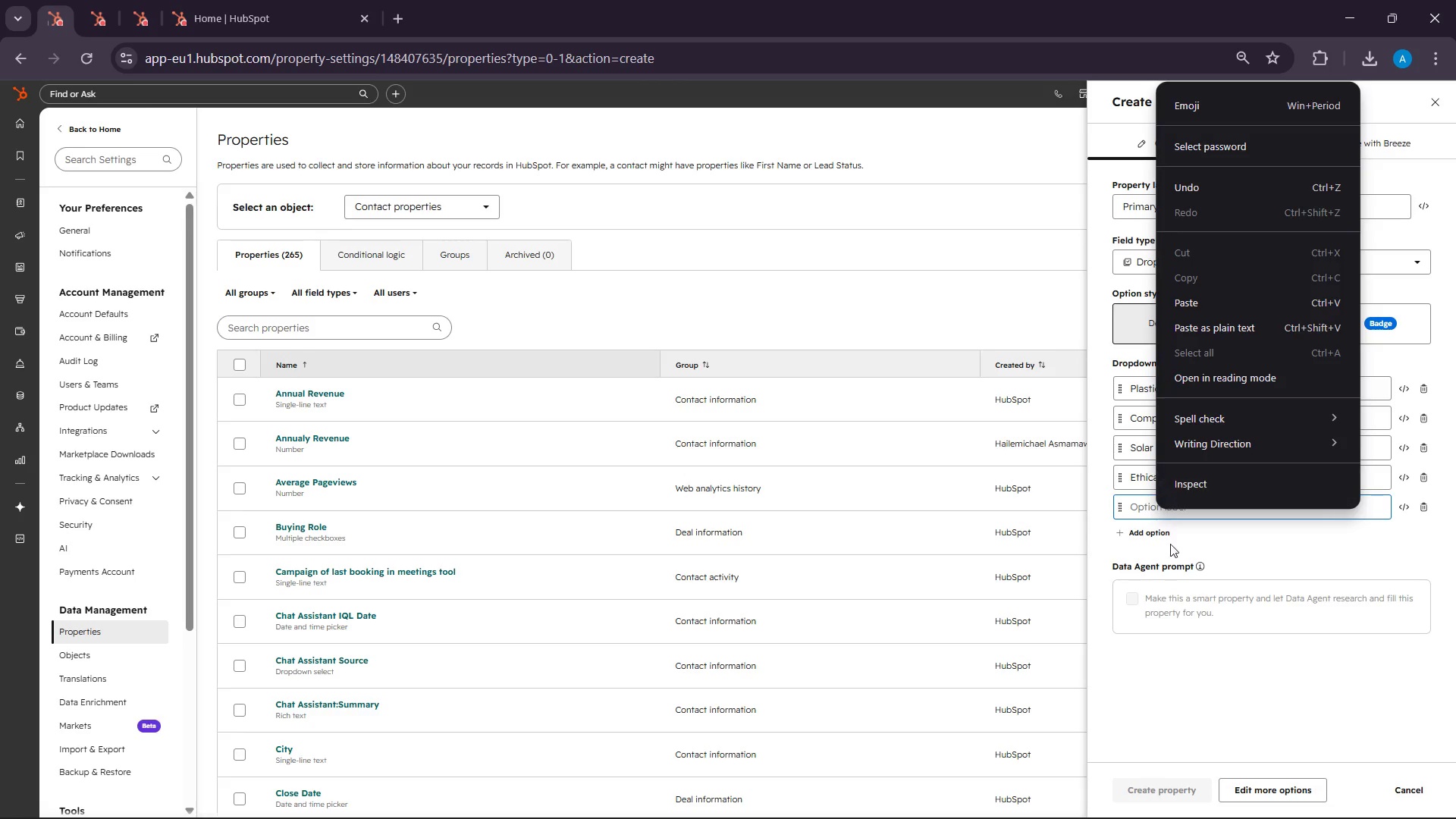 
left_click([1150, 533])
 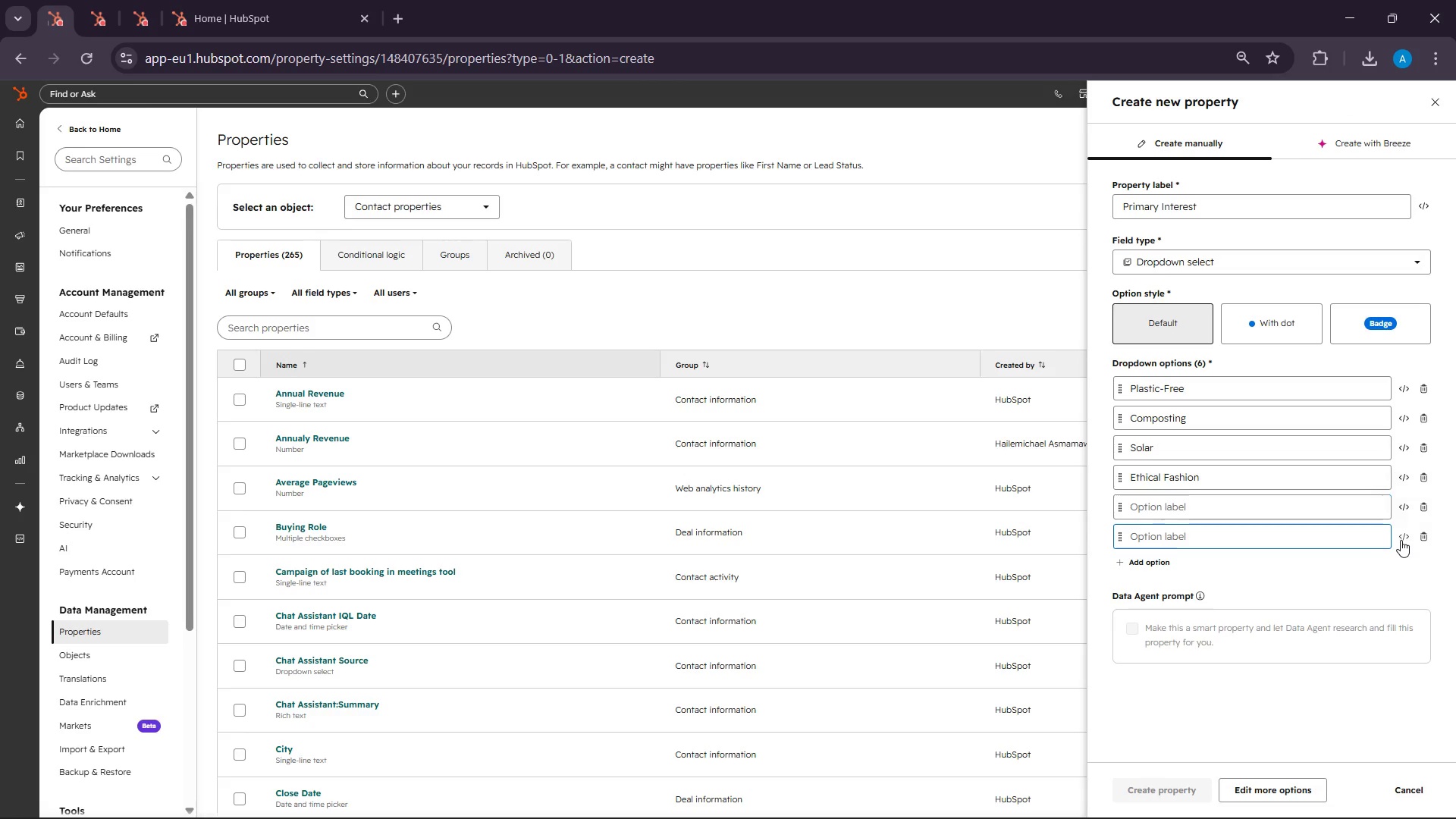 
left_click([1431, 529])
 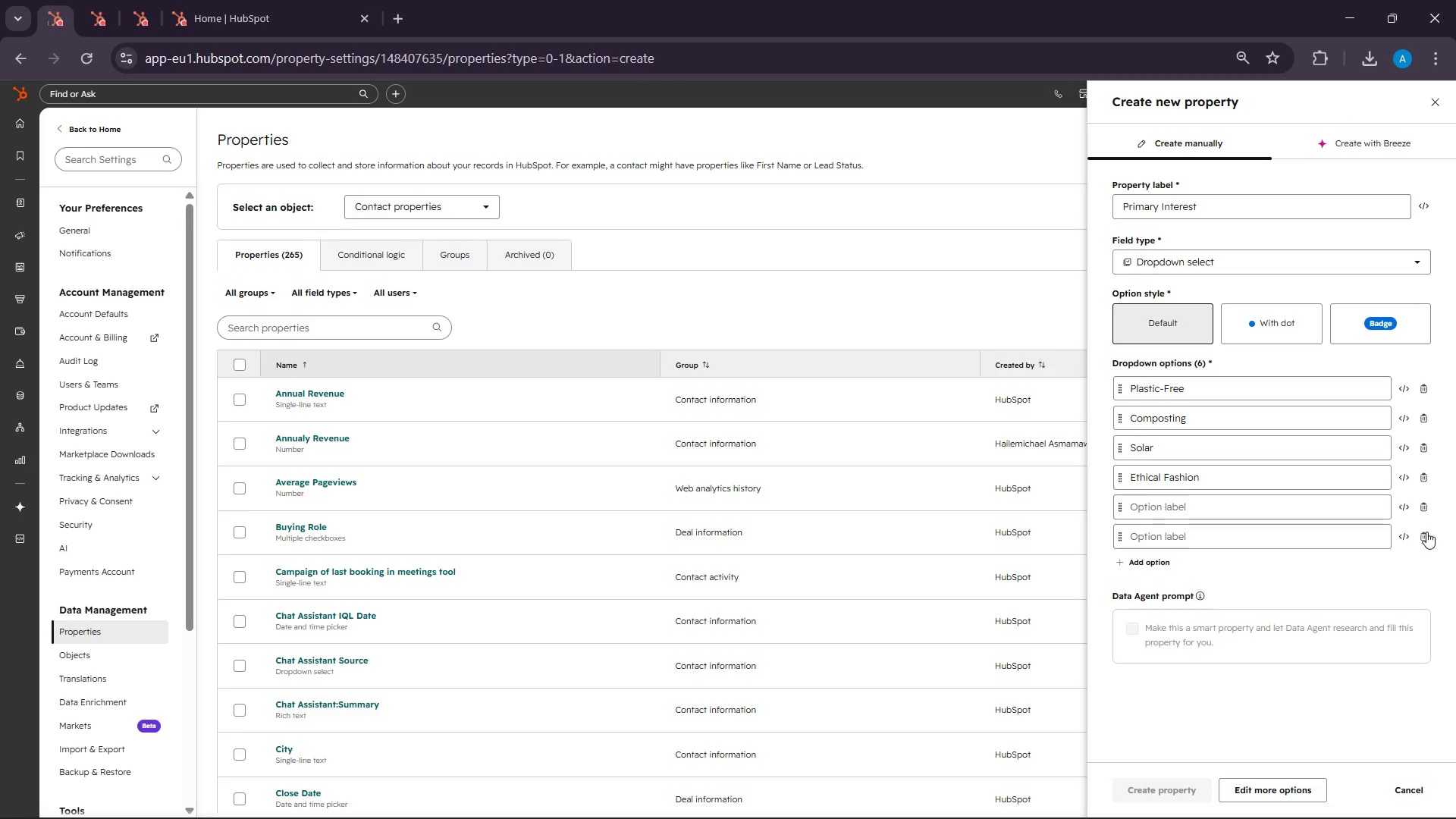 
left_click([1425, 535])
 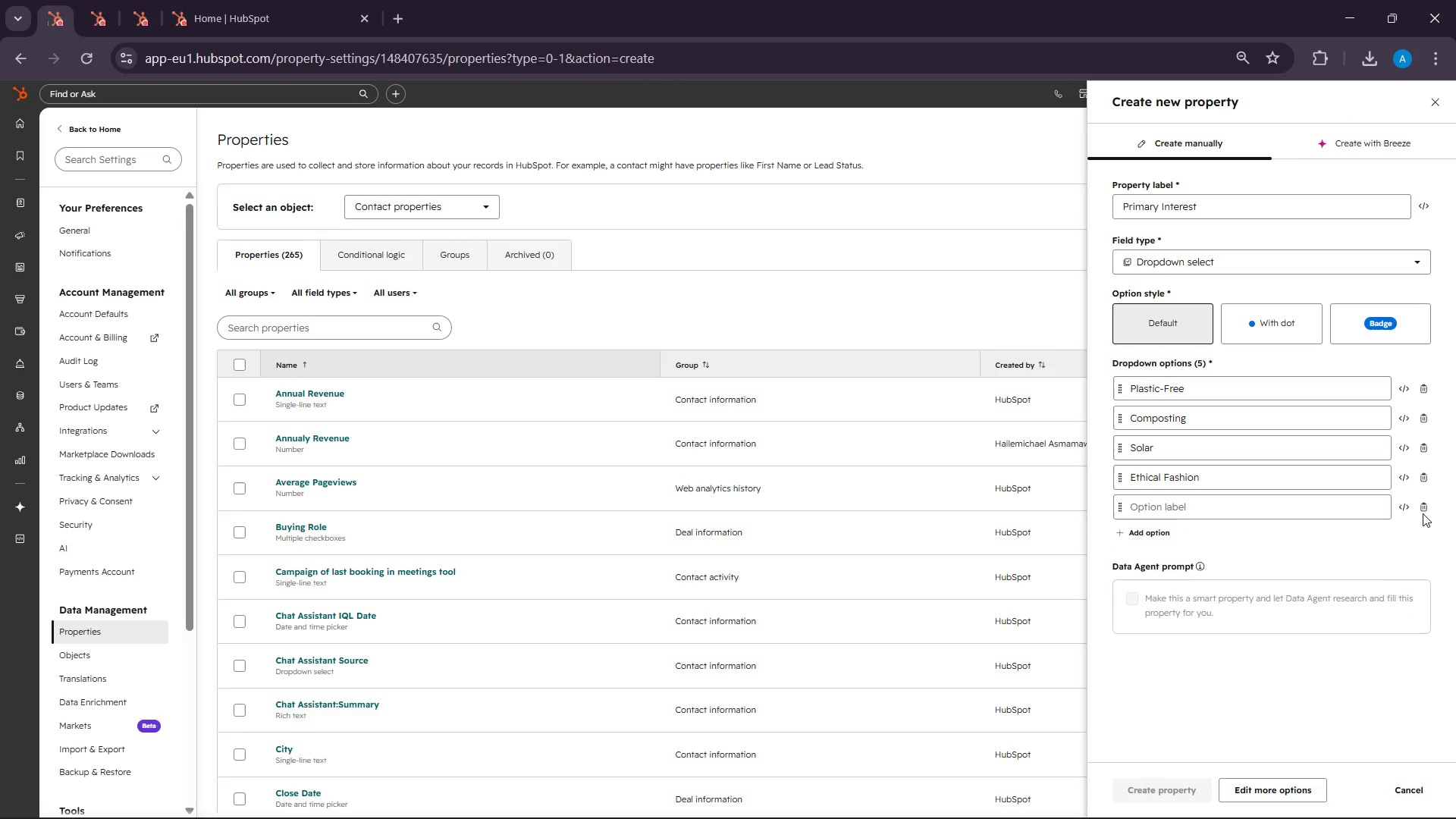 
left_click([1423, 513])
 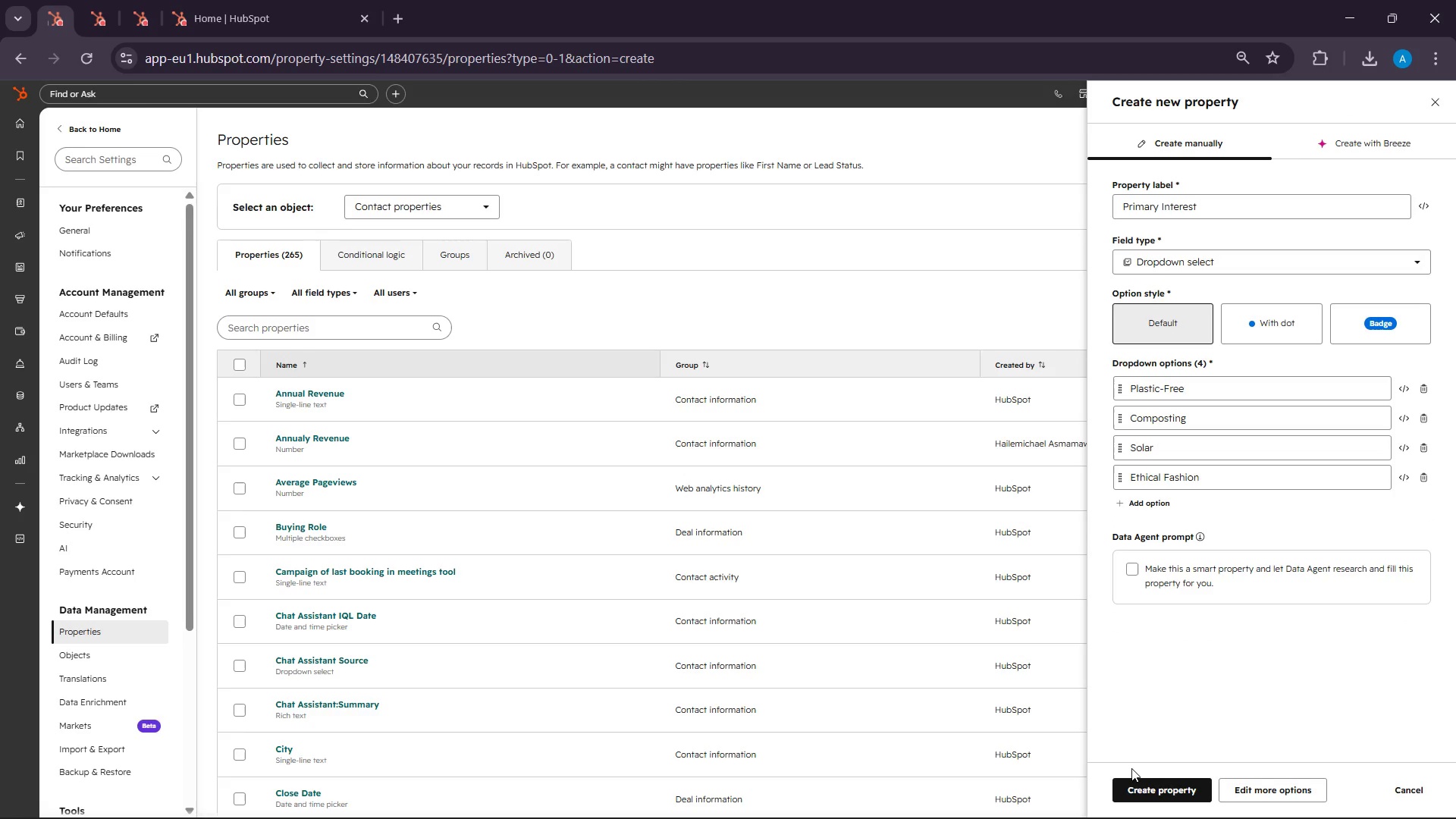 
left_click([1164, 781])
 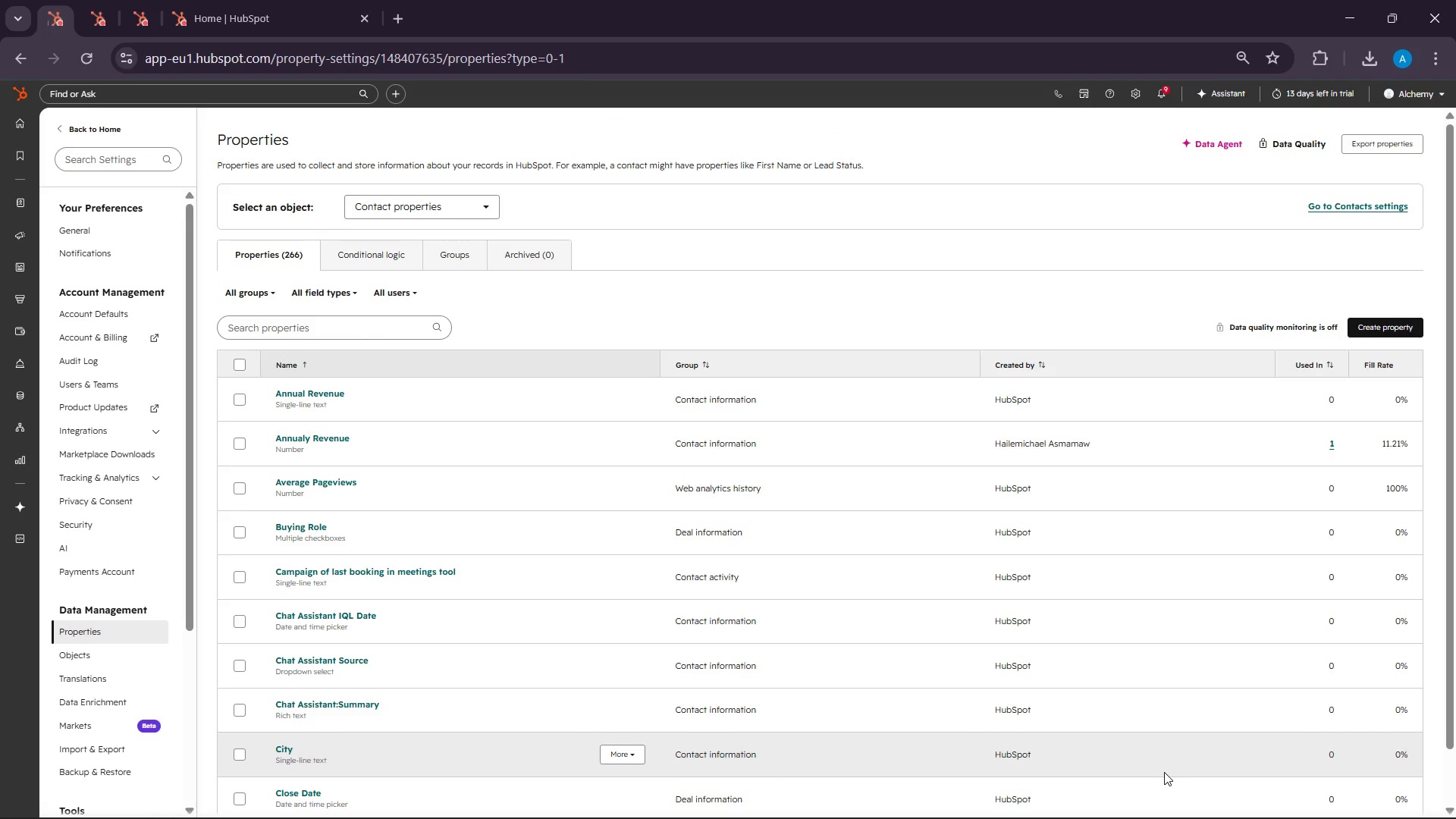 
wait(21.74)
 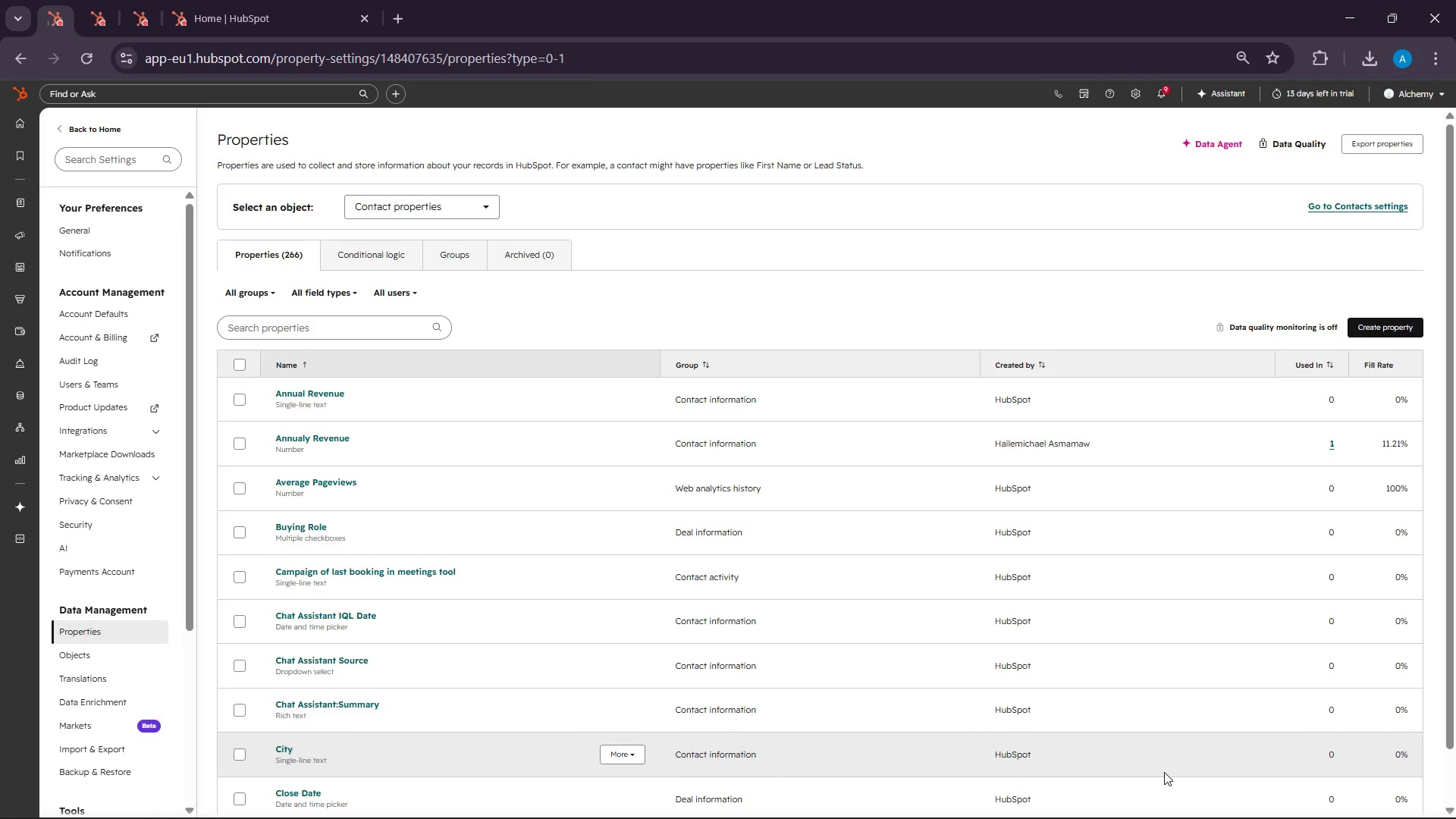 
left_click([1396, 336])
 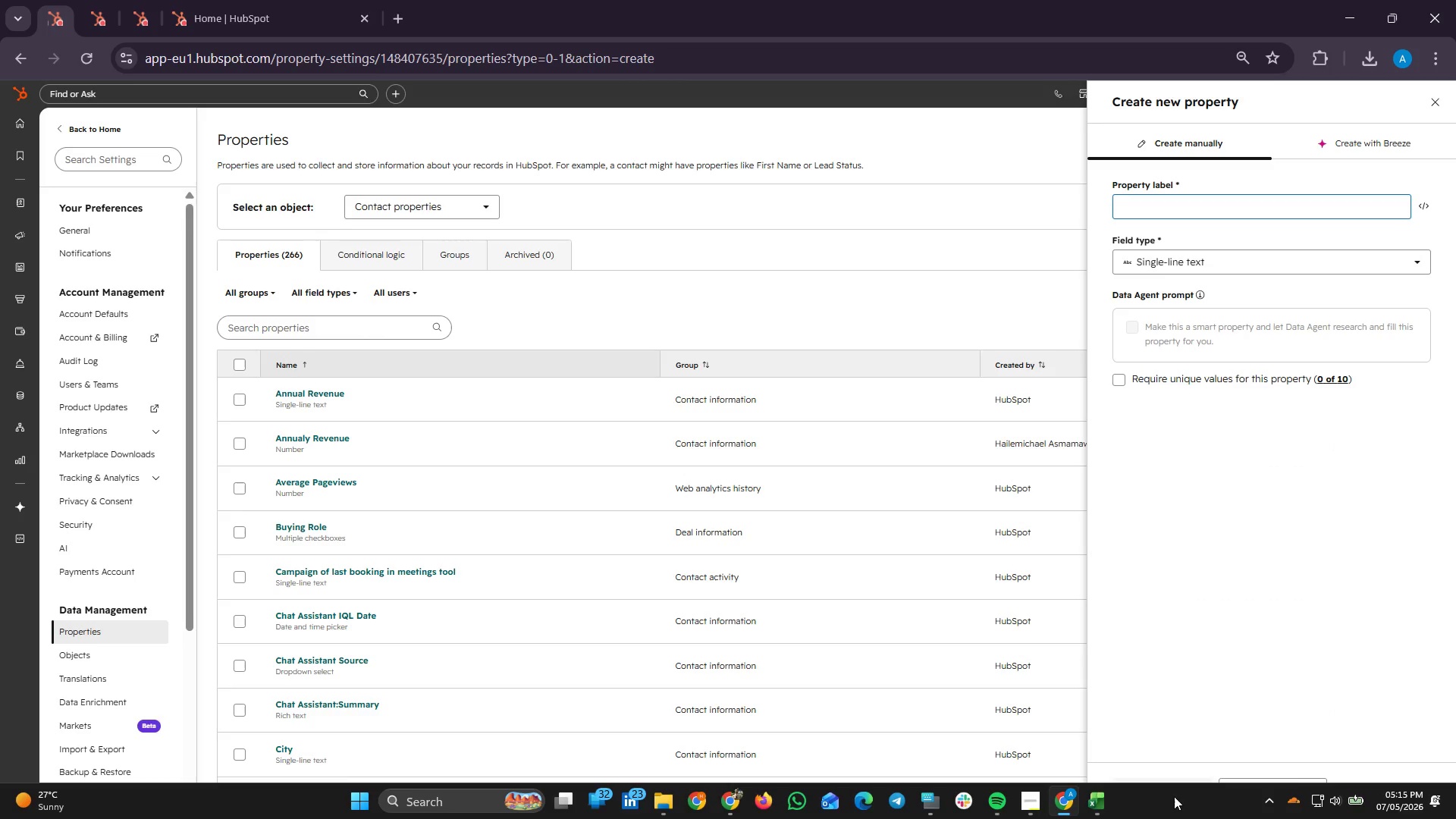 
left_click([1098, 795])
 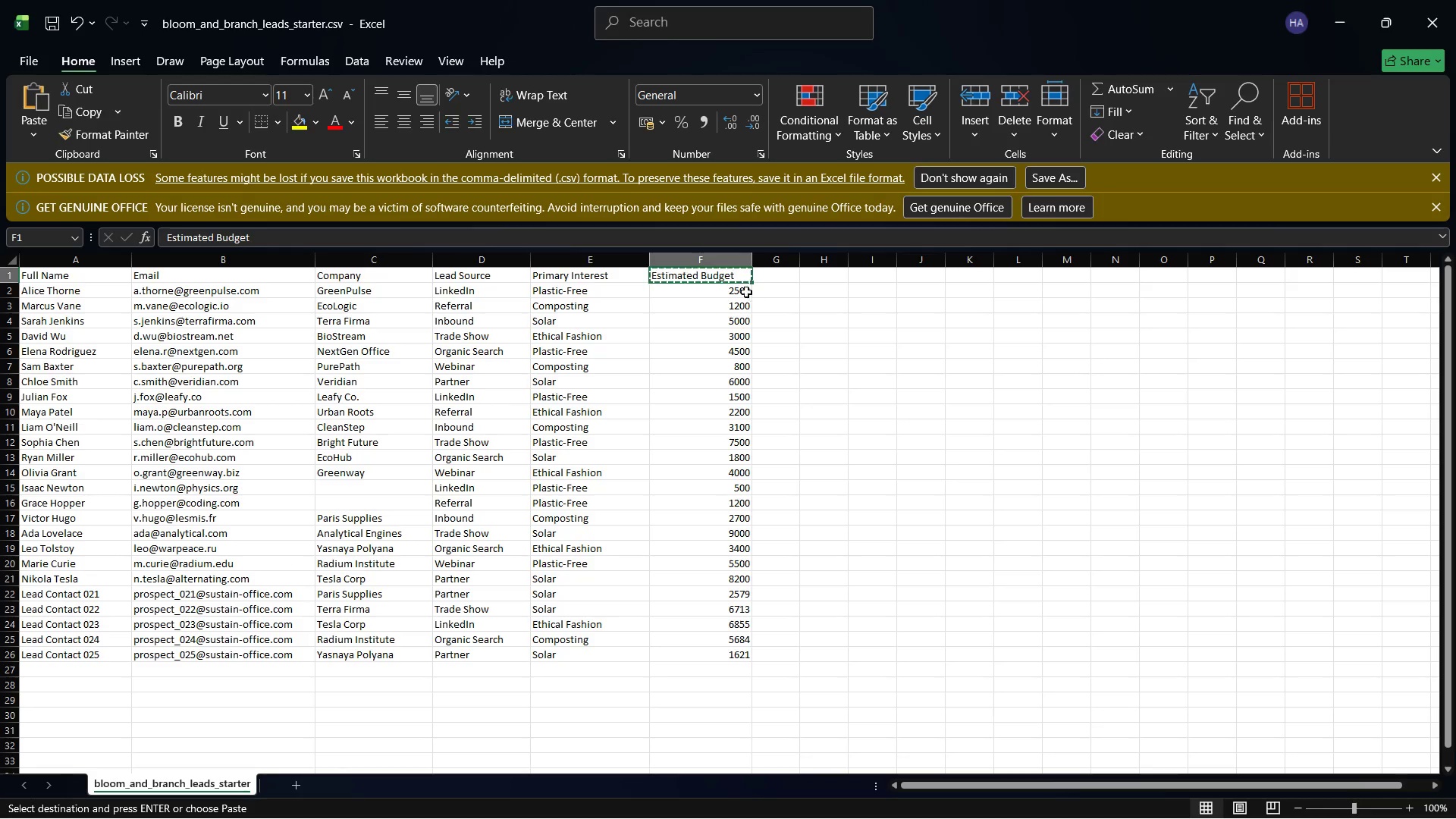 
right_click([716, 274])
 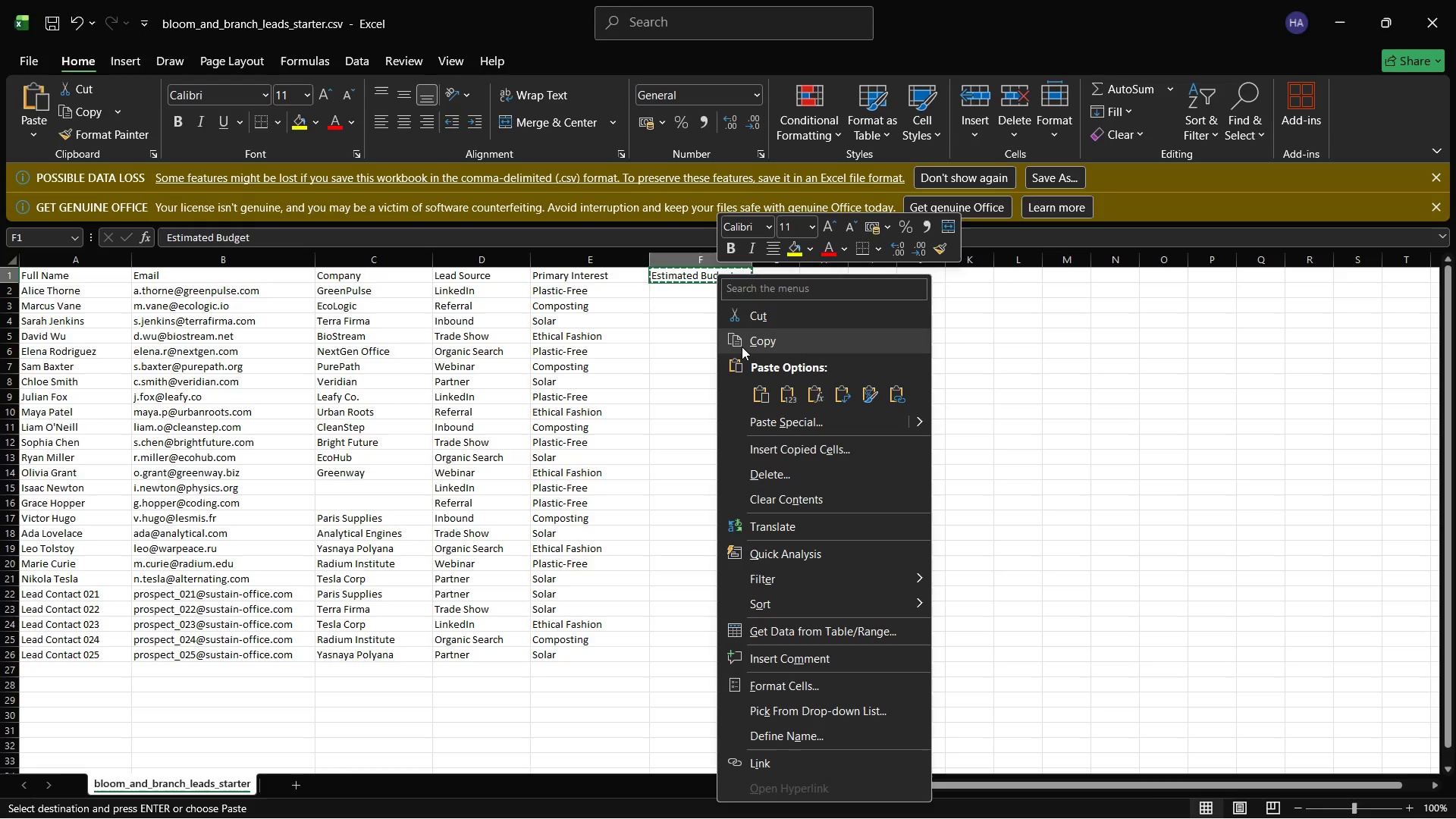 
left_click([742, 348])
 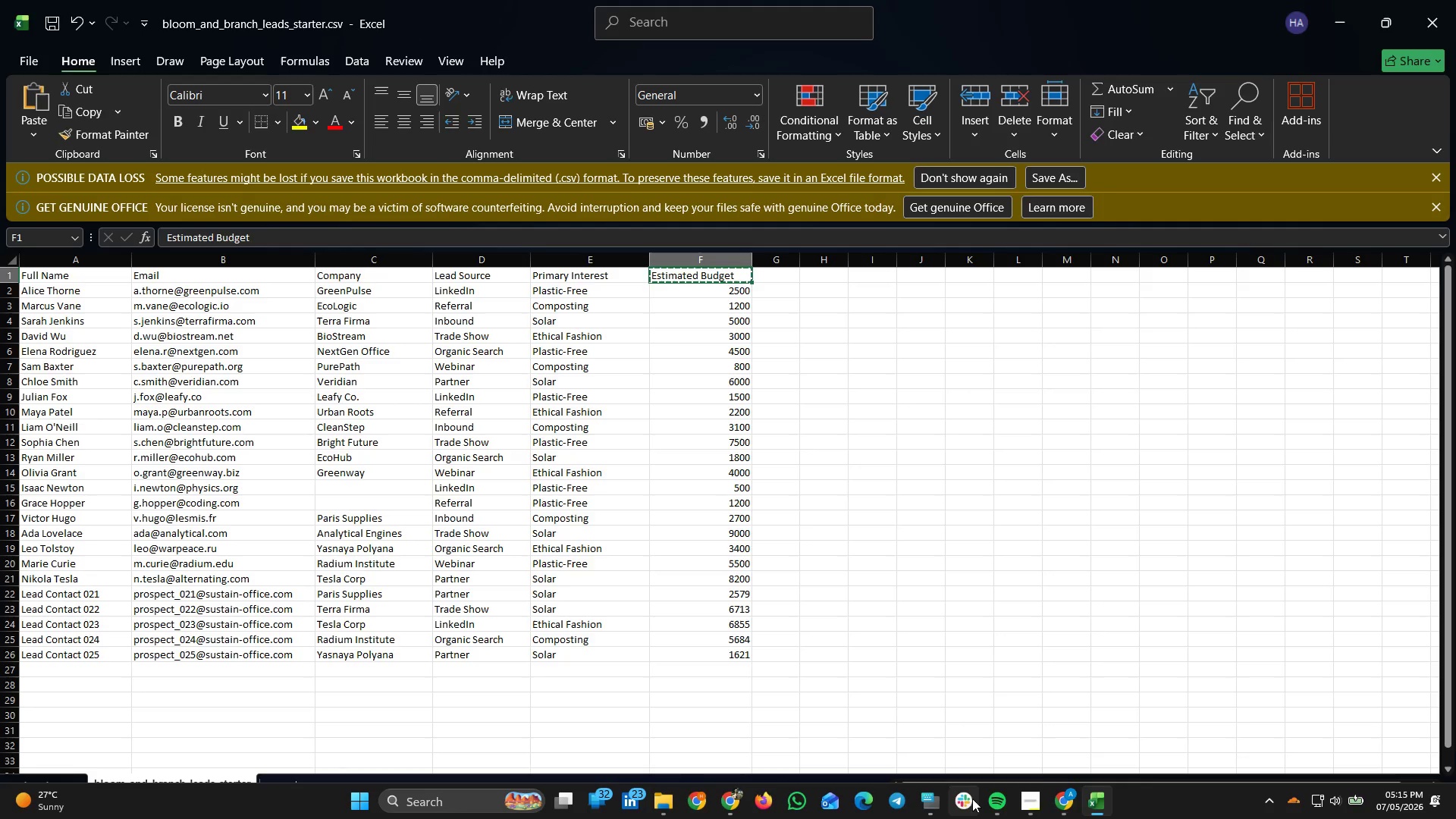 
left_click([1063, 800])
 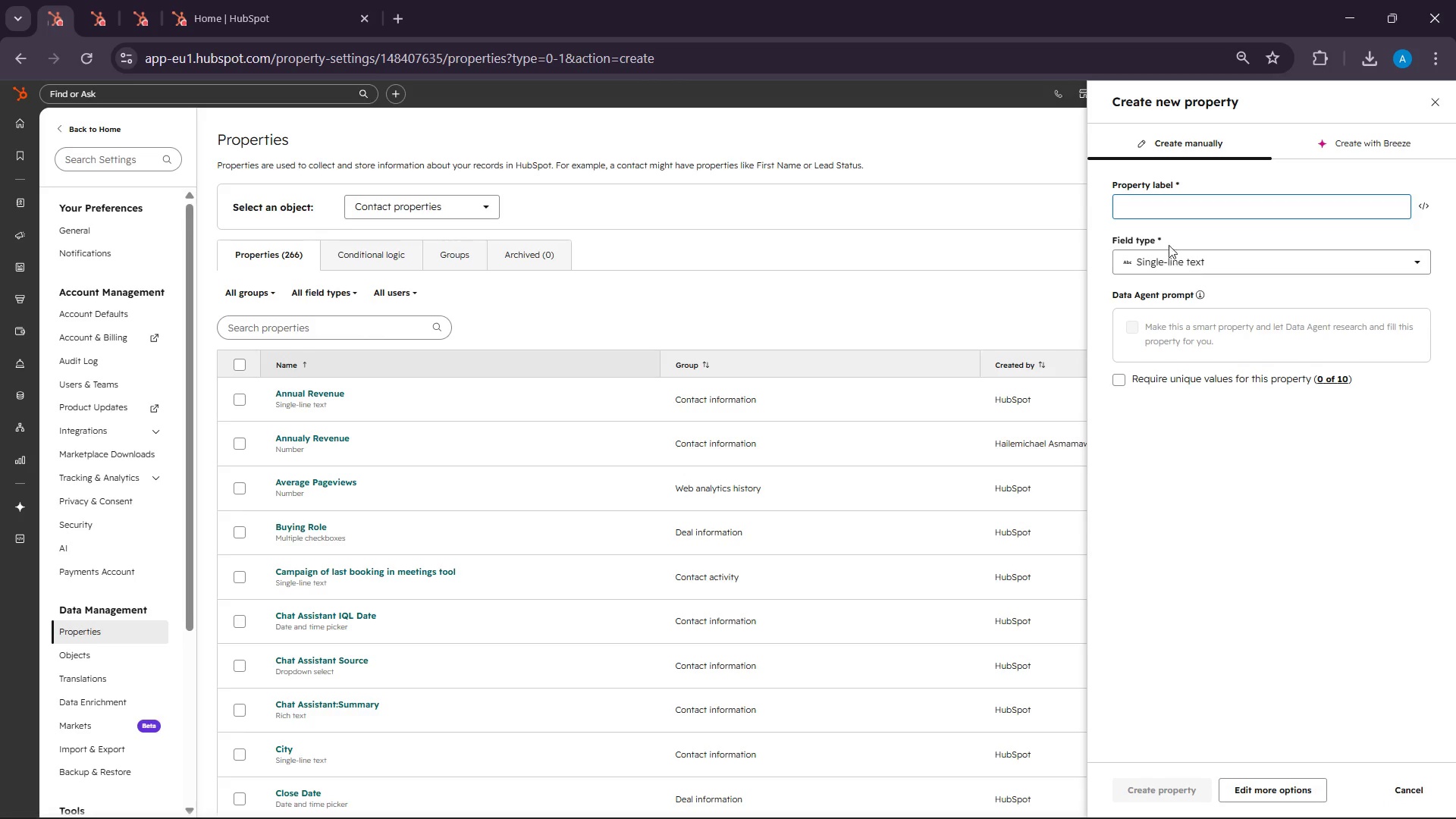 
right_click([1143, 212])
 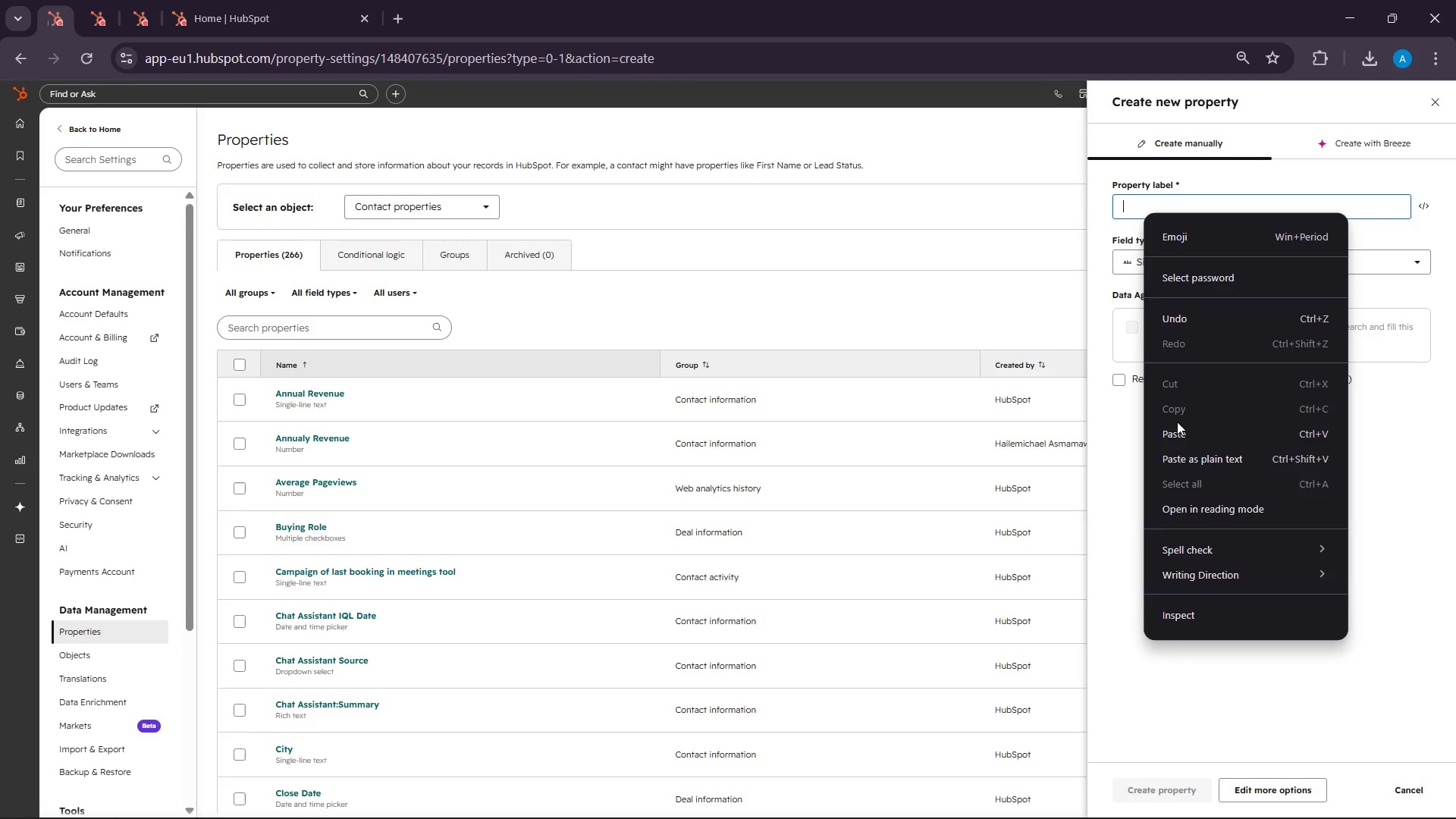 
left_click([1178, 444])
 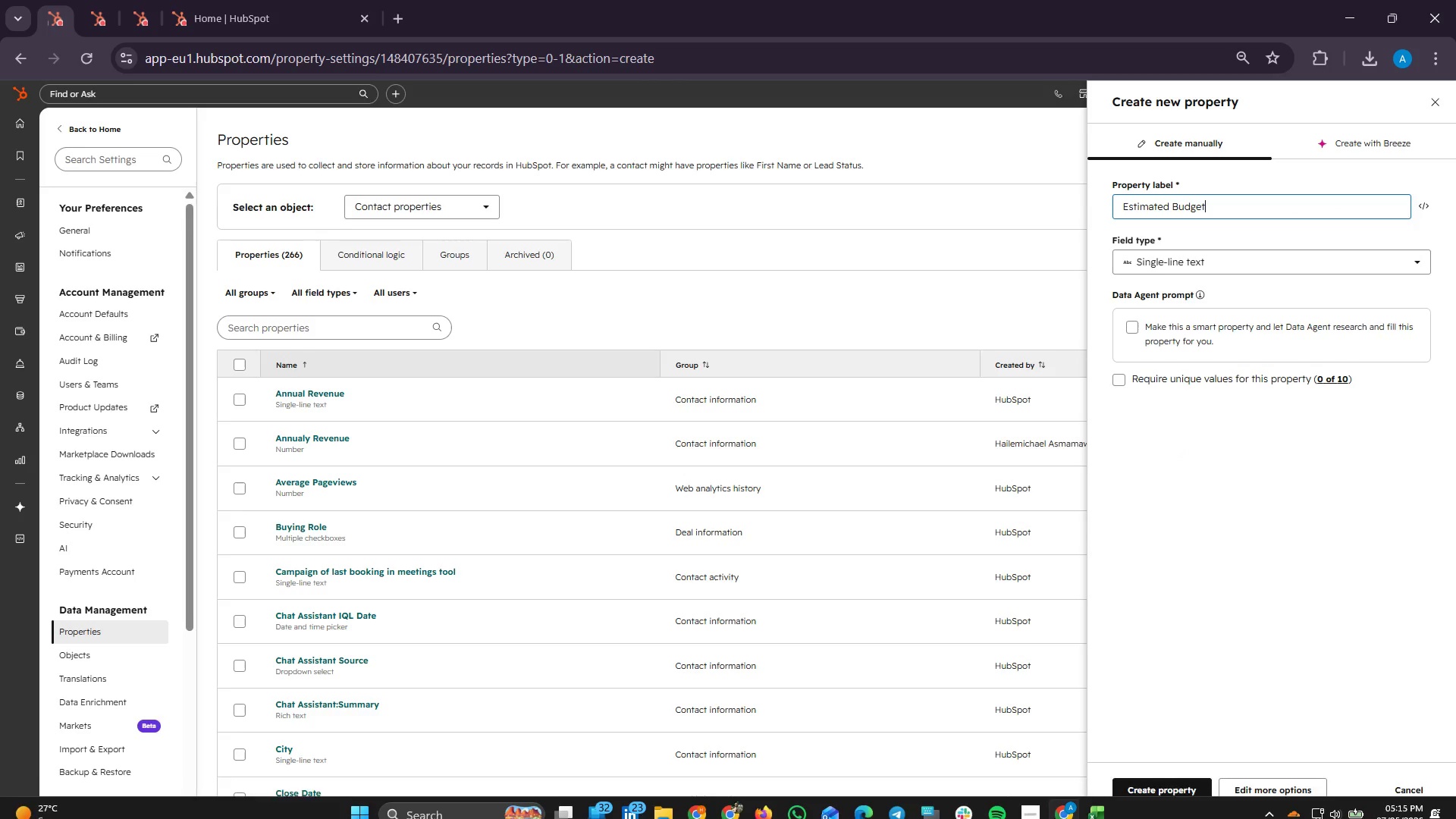 
left_click([1030, 799])